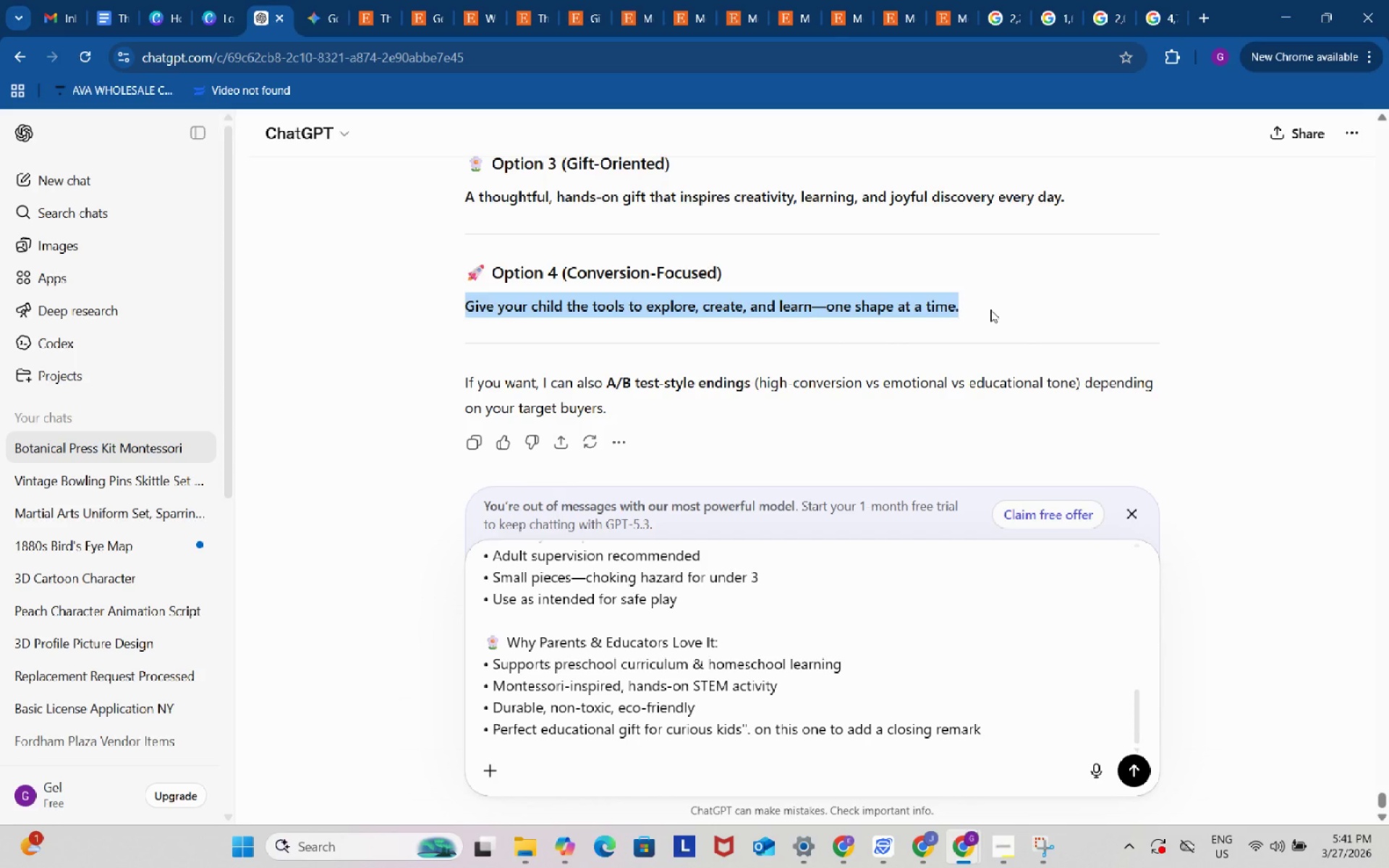 
key(Control+C)
 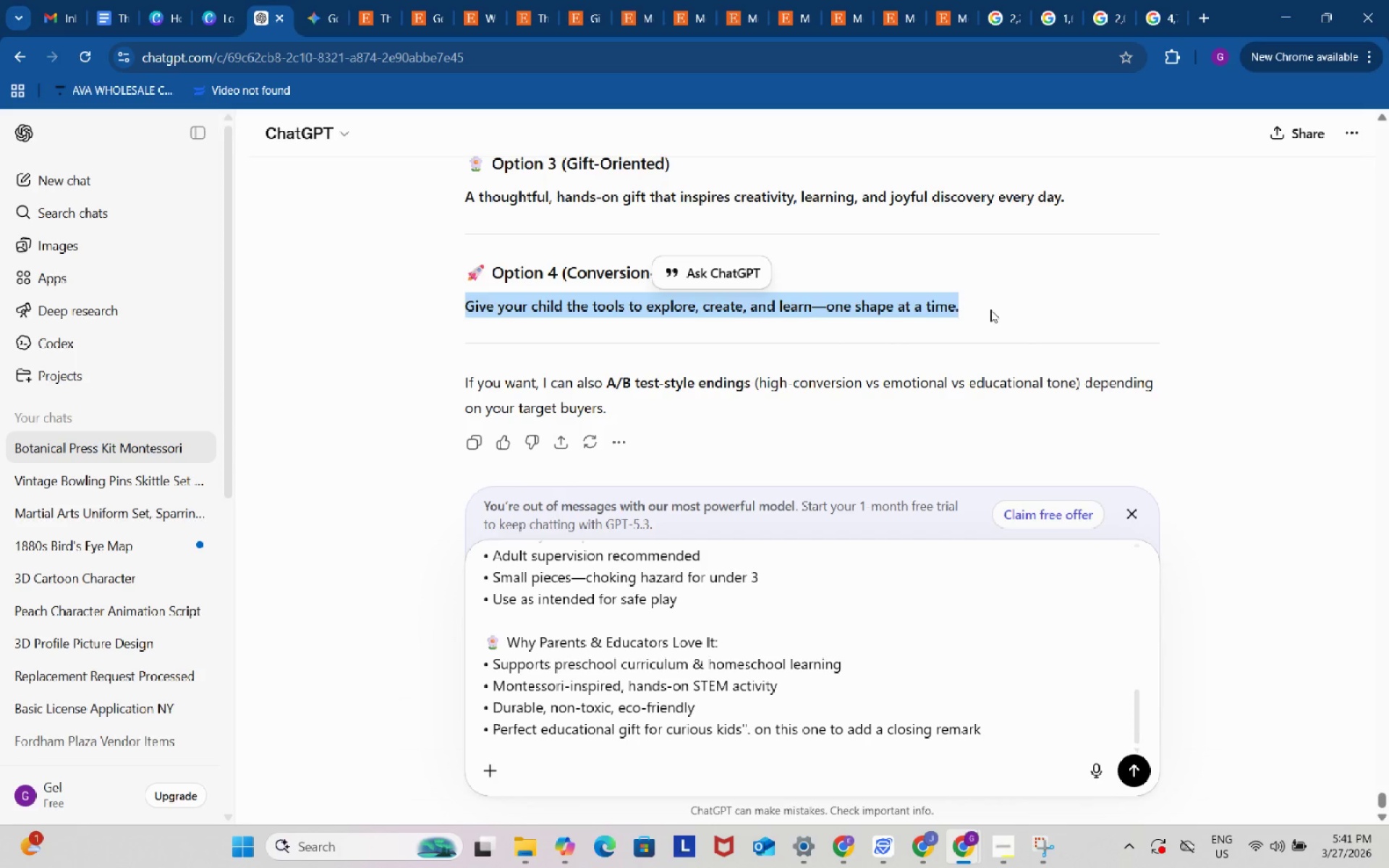 
key(Enter)
 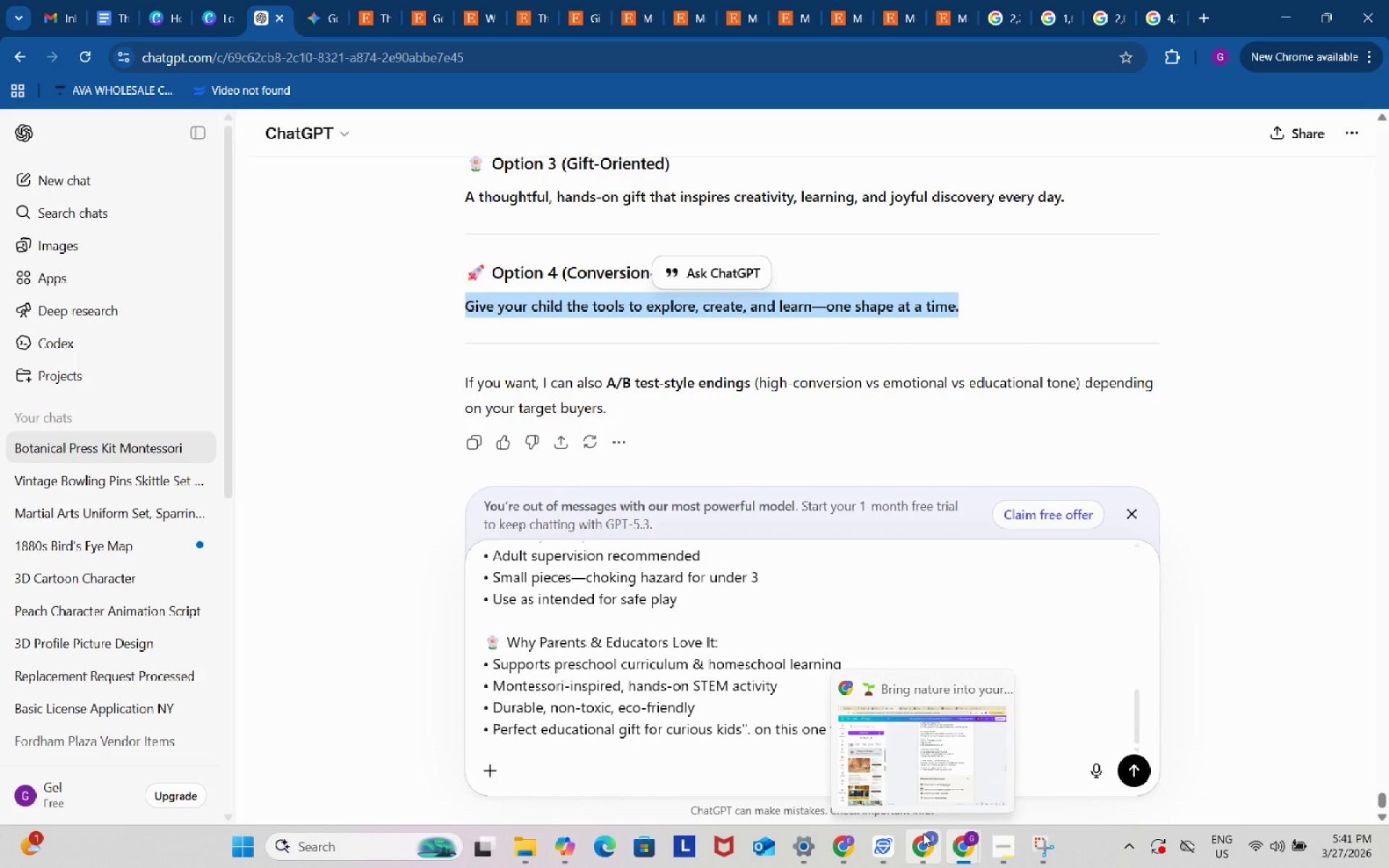 
left_click([1139, 770])
 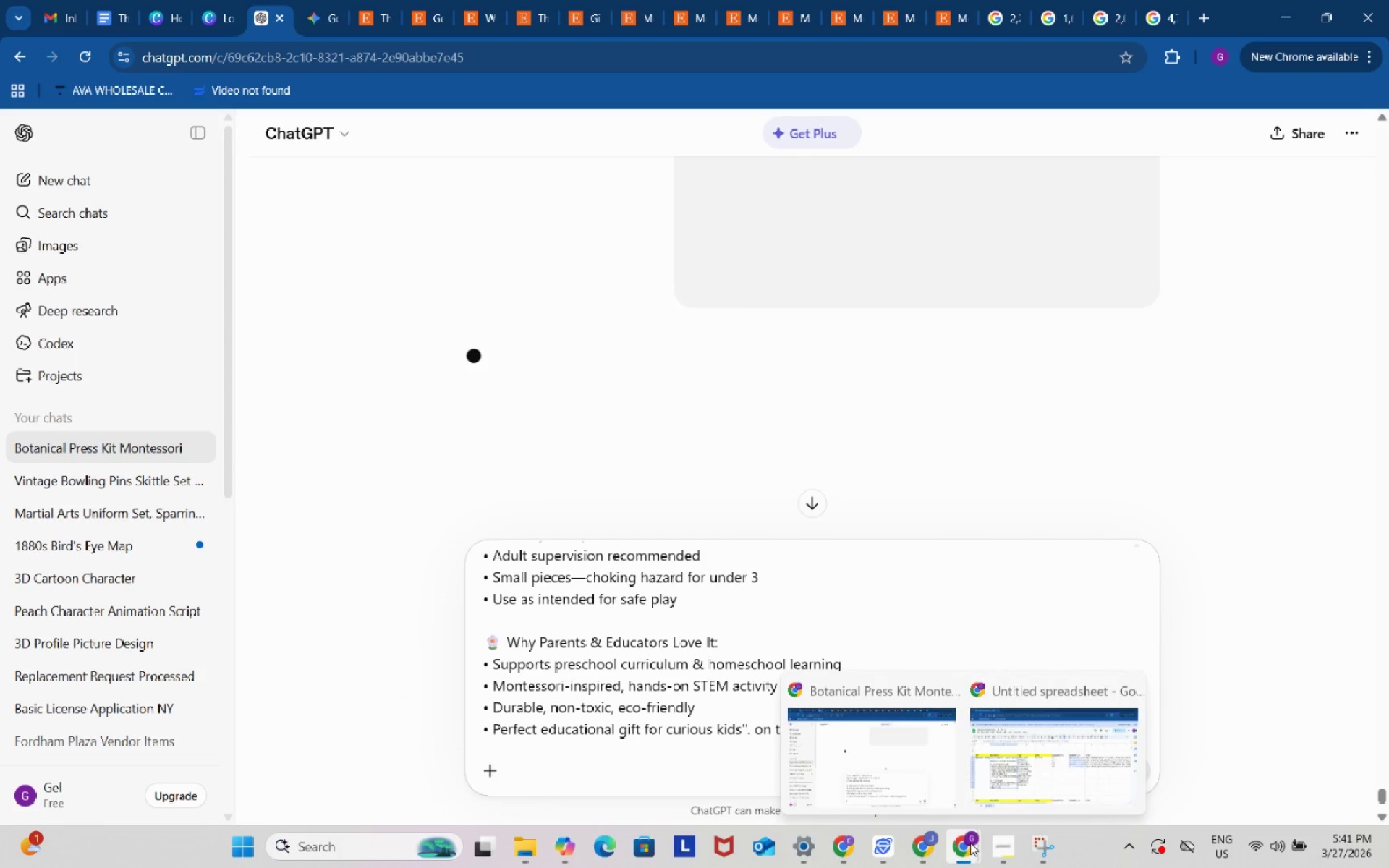 
left_click([1045, 717])
 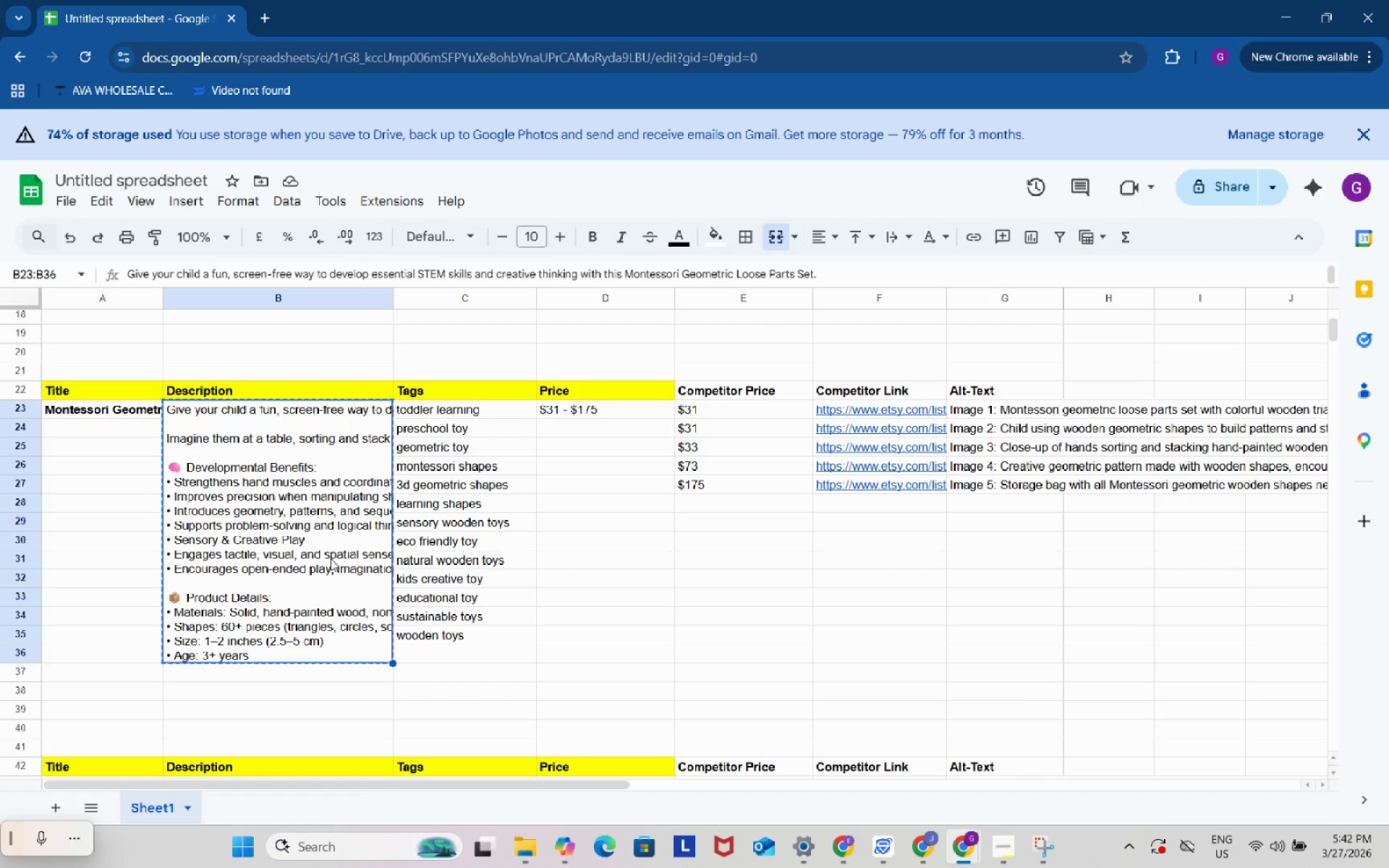 
double_click([331, 558])
 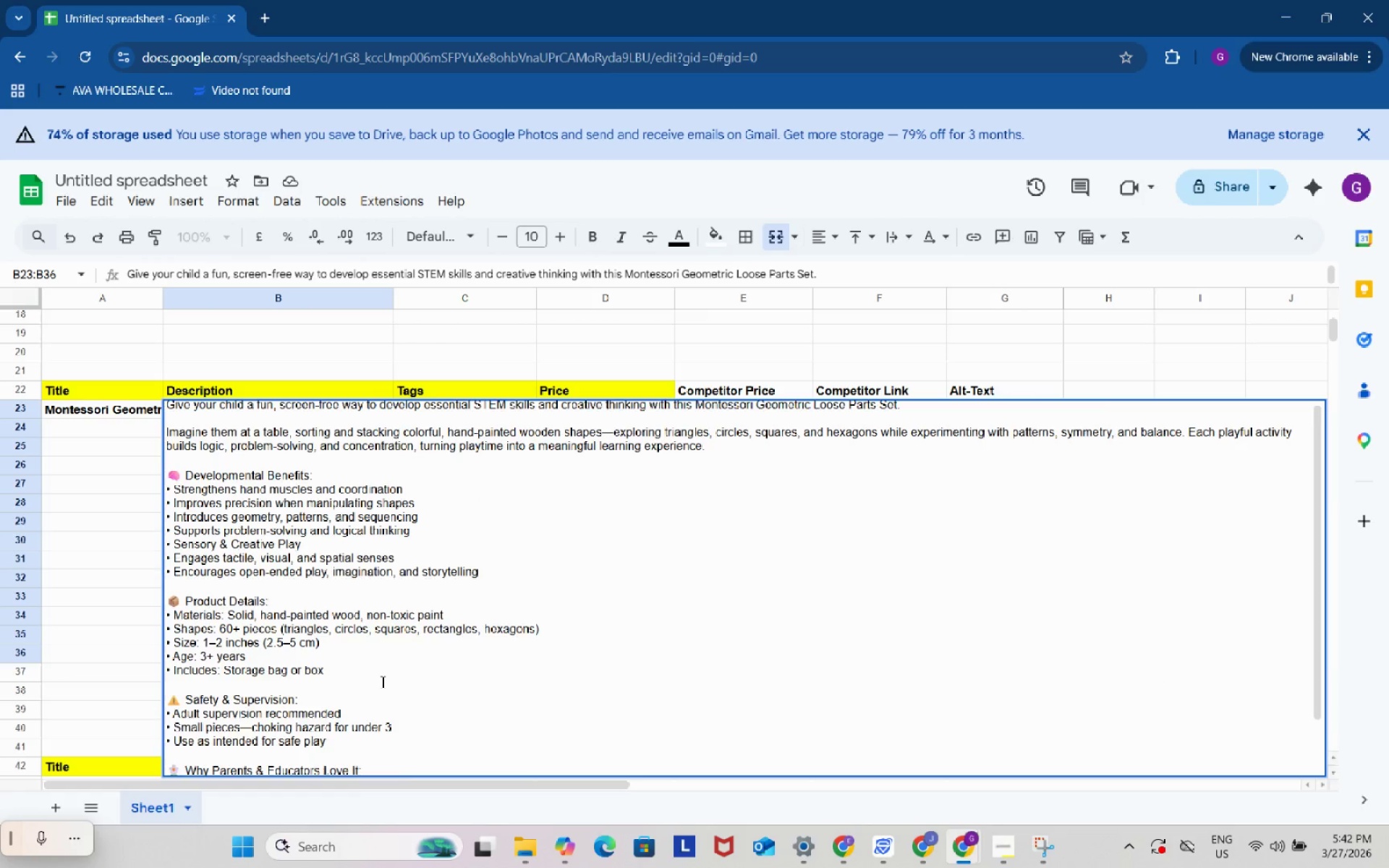 
scroll: coordinate [415, 613], scroll_direction: down, amount: 10.0
 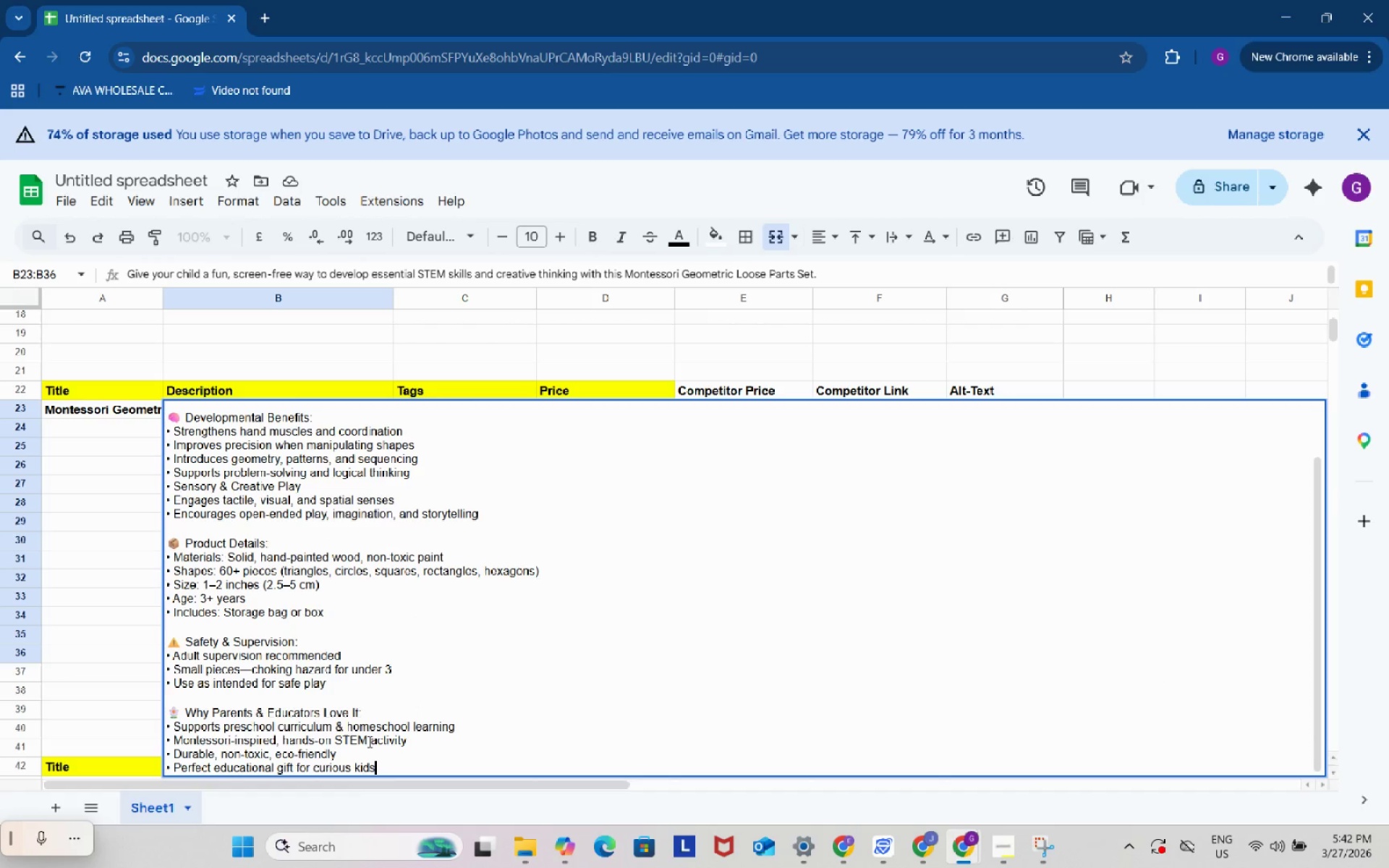 
key(Alt+Control+Enter)
 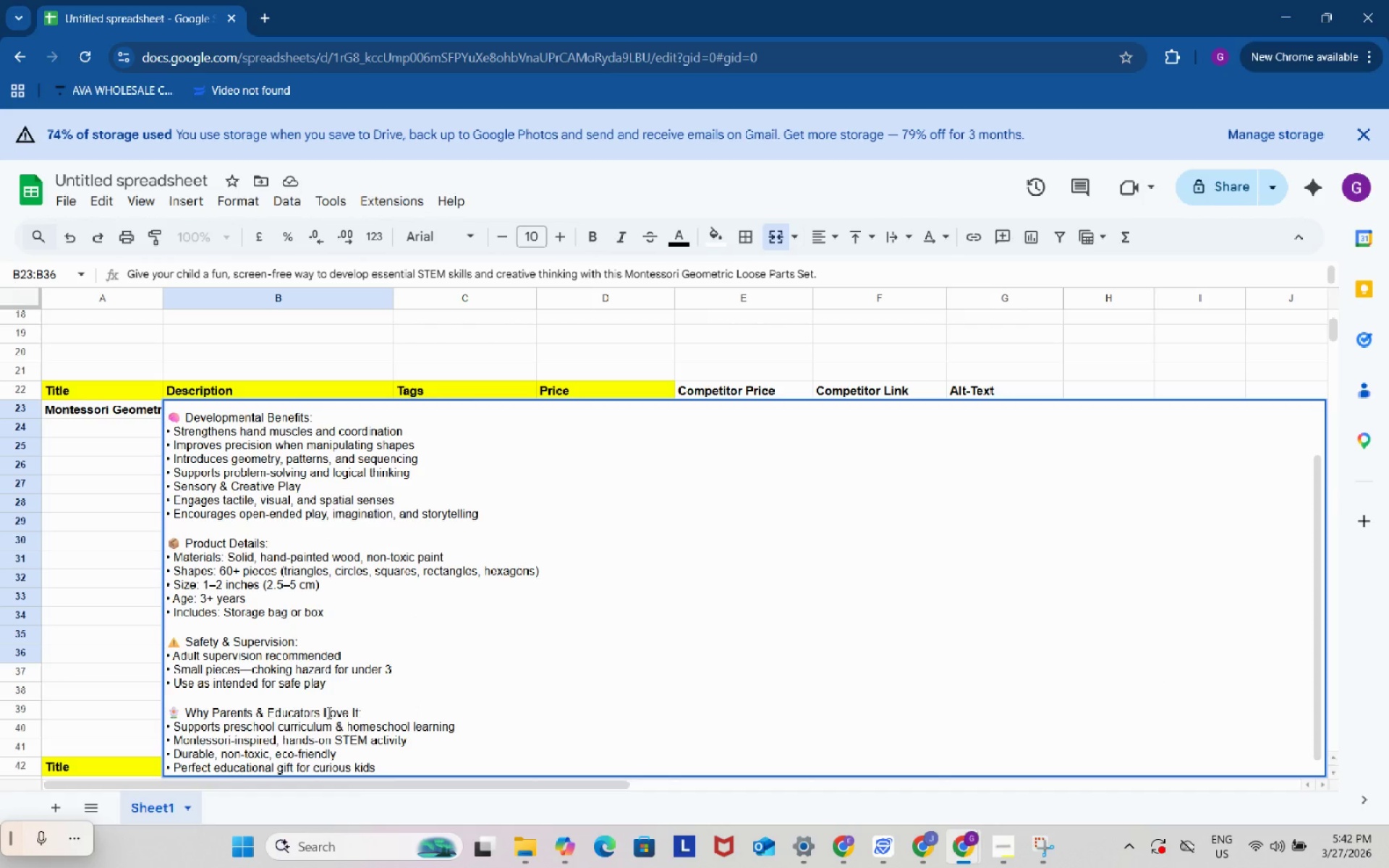 
scroll: coordinate [438, 698], scroll_direction: down, amount: 2.0
 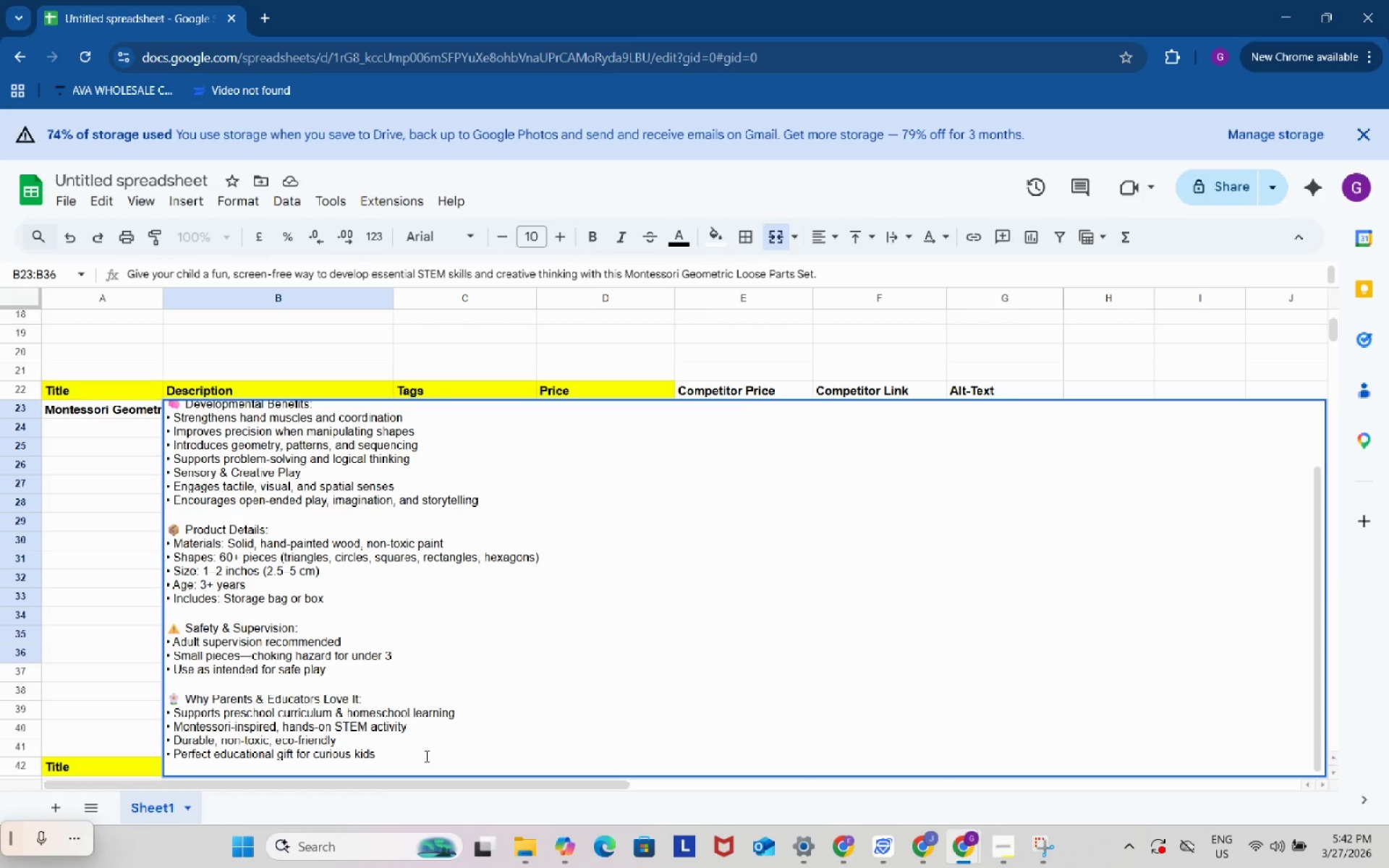 
key(Alt+Control+Enter)
 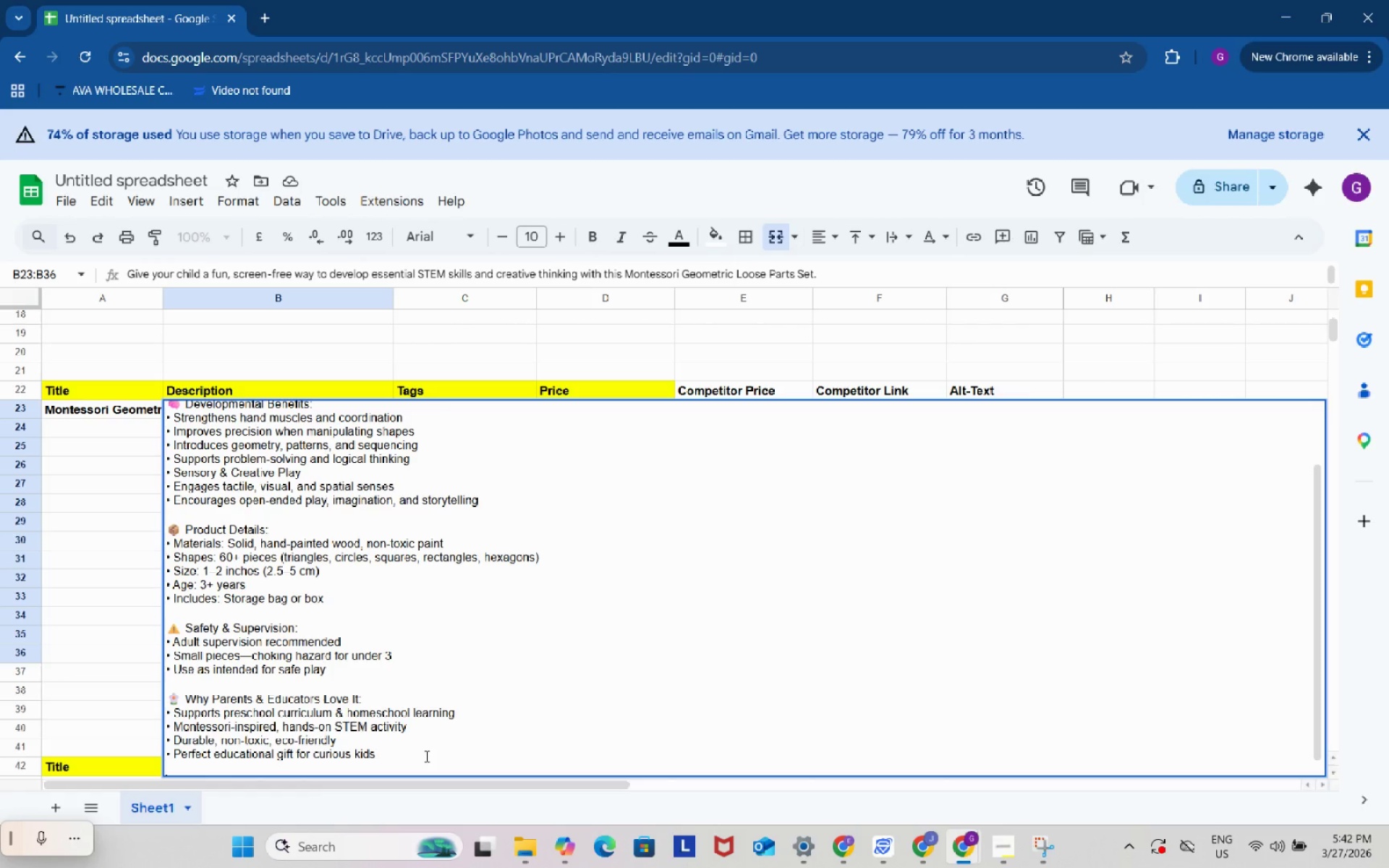 
key(Control+ControlLeft)
 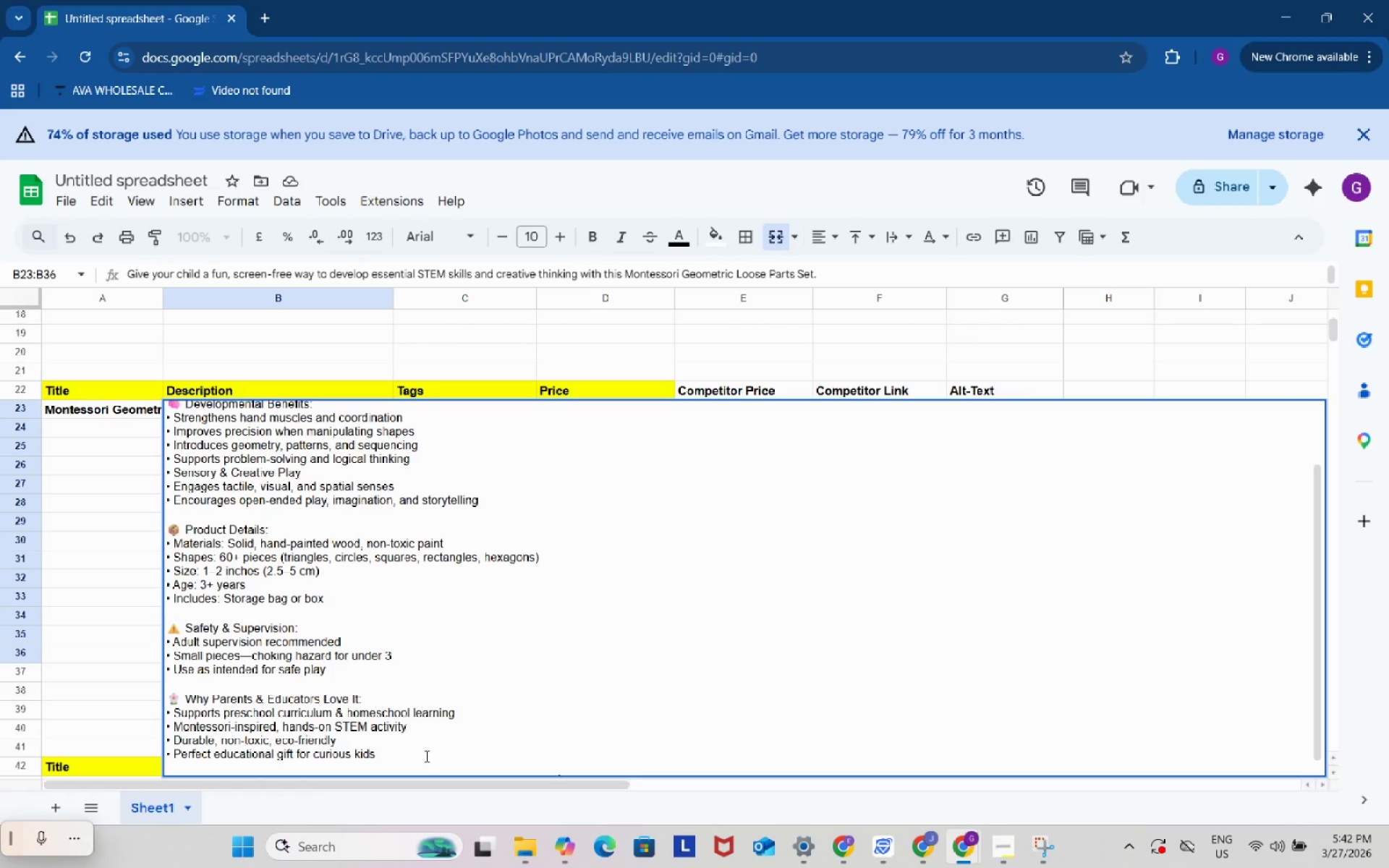 
key(Control+V)
 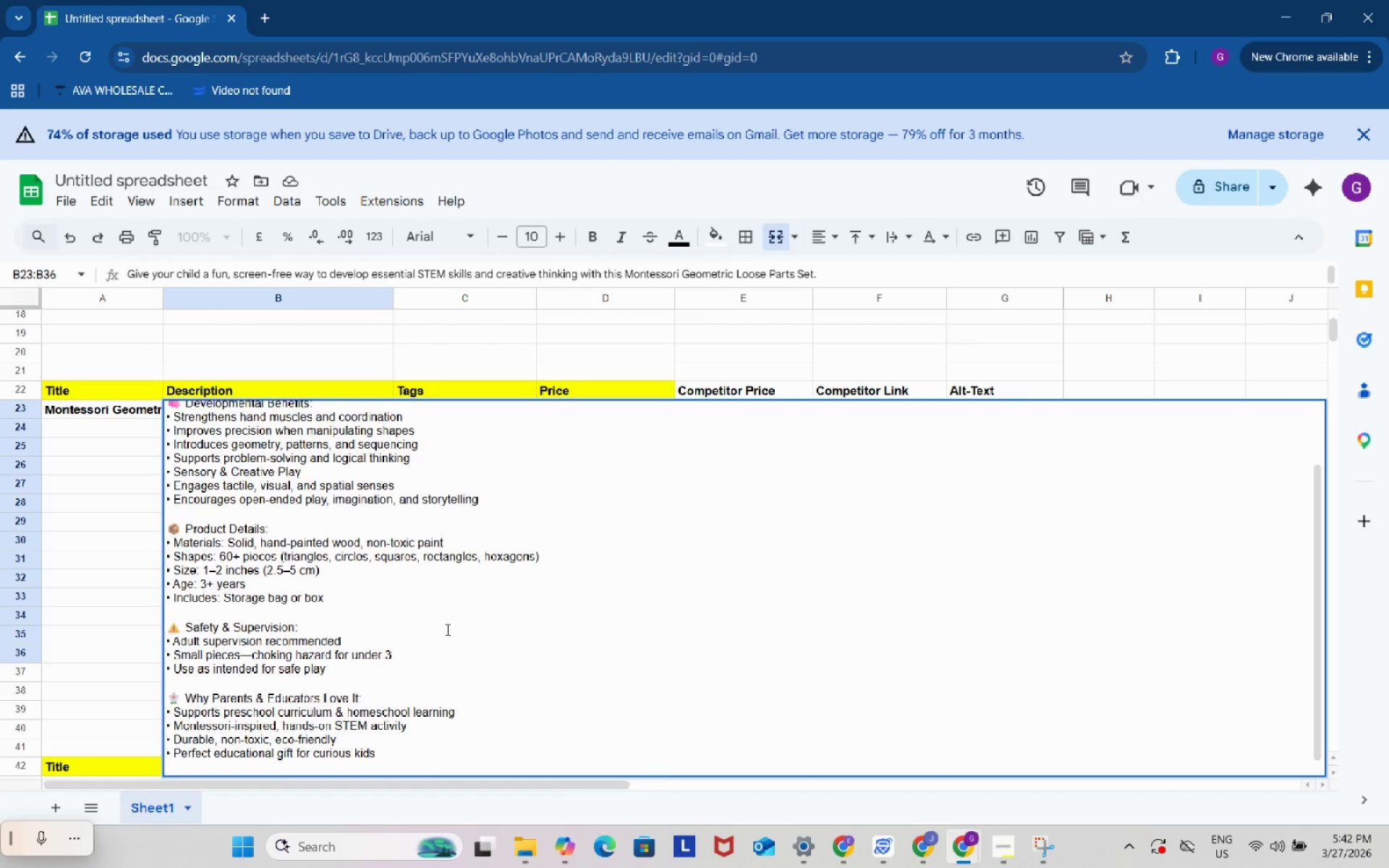 
scroll: coordinate [446, 629], scroll_direction: down, amount: 5.0
 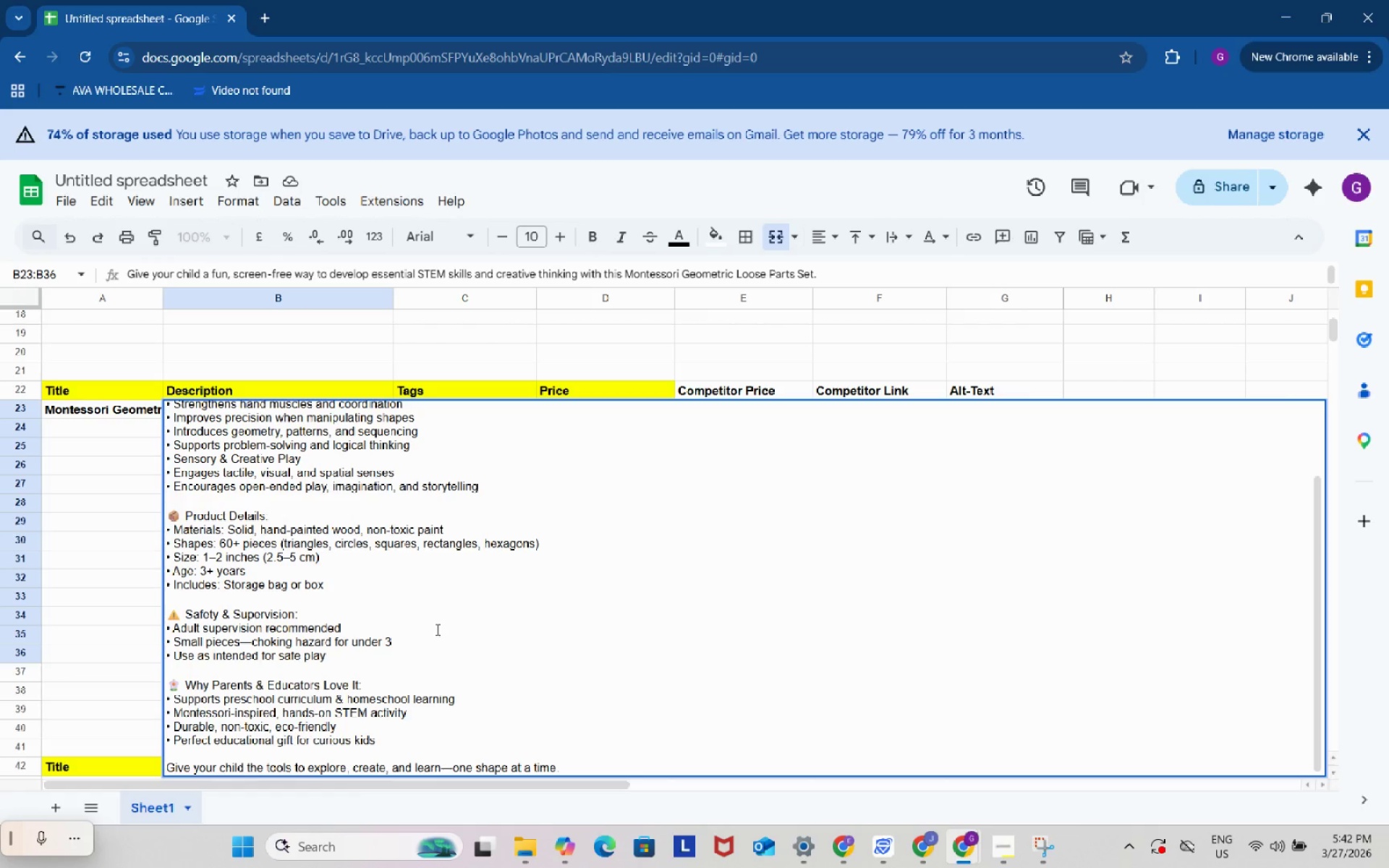 
left_click([106, 576])
 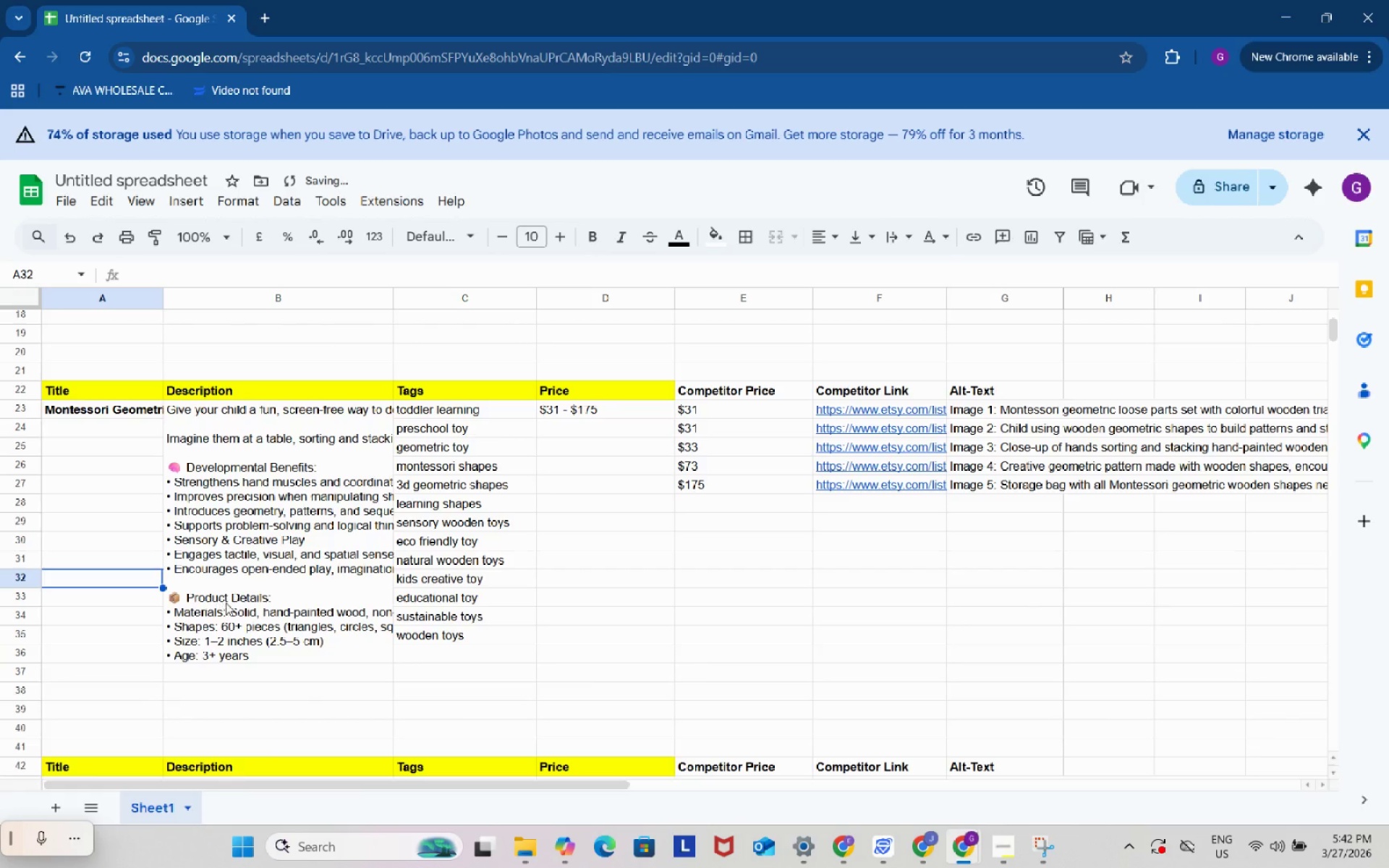 
scroll: coordinate [228, 603], scroll_direction: down, amount: 2.0
 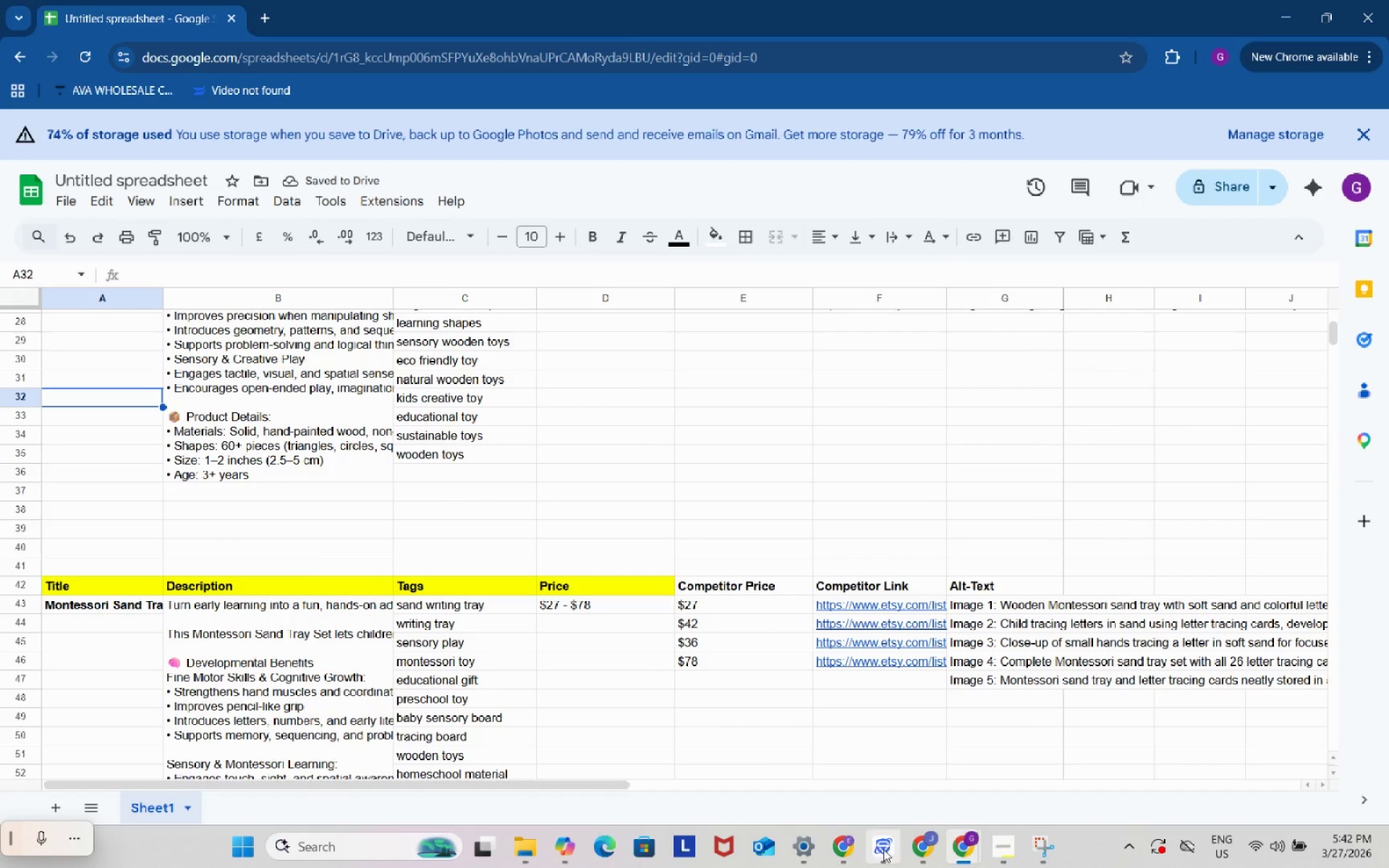 
left_click([921, 849])
 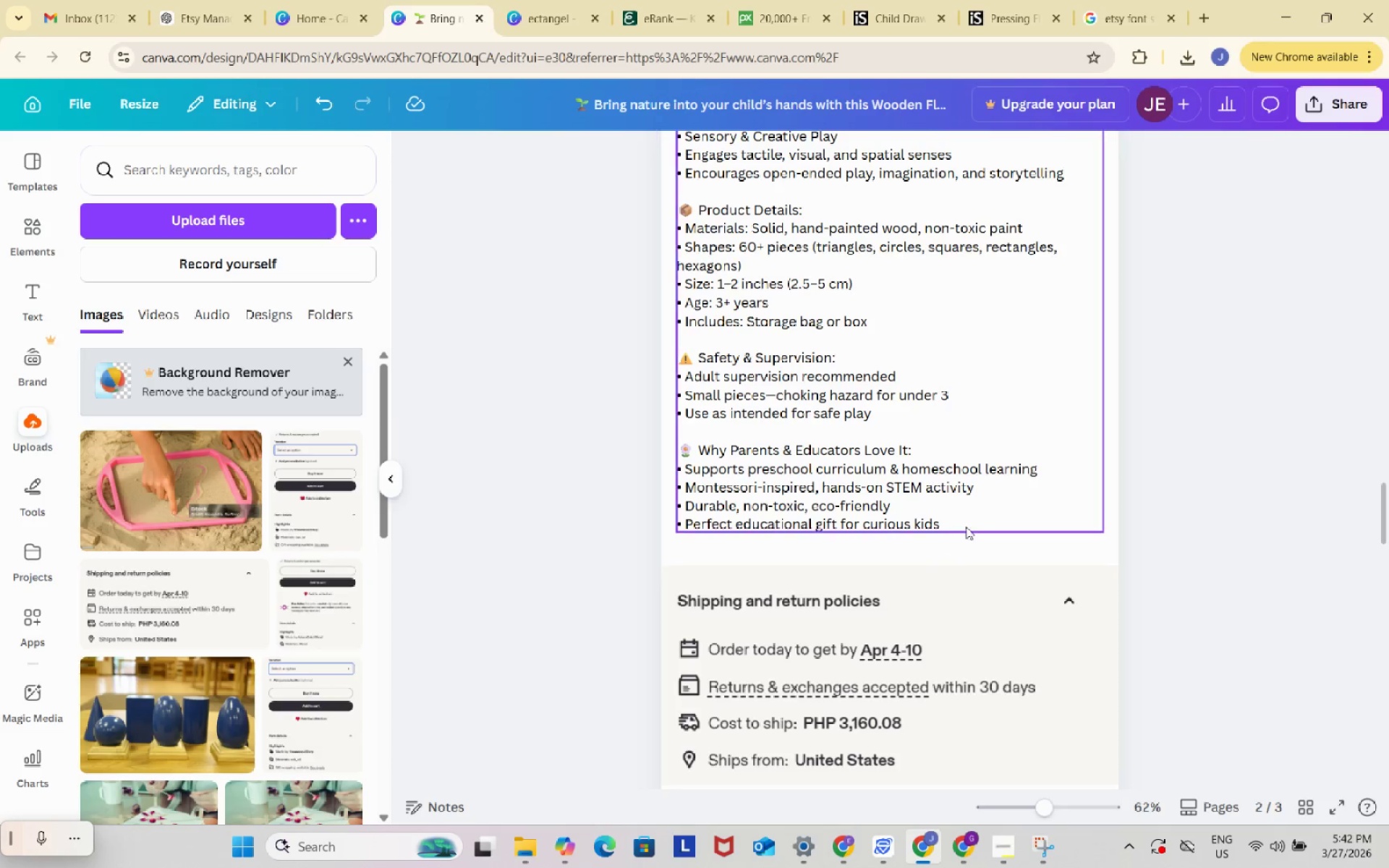 
double_click([970, 519])
 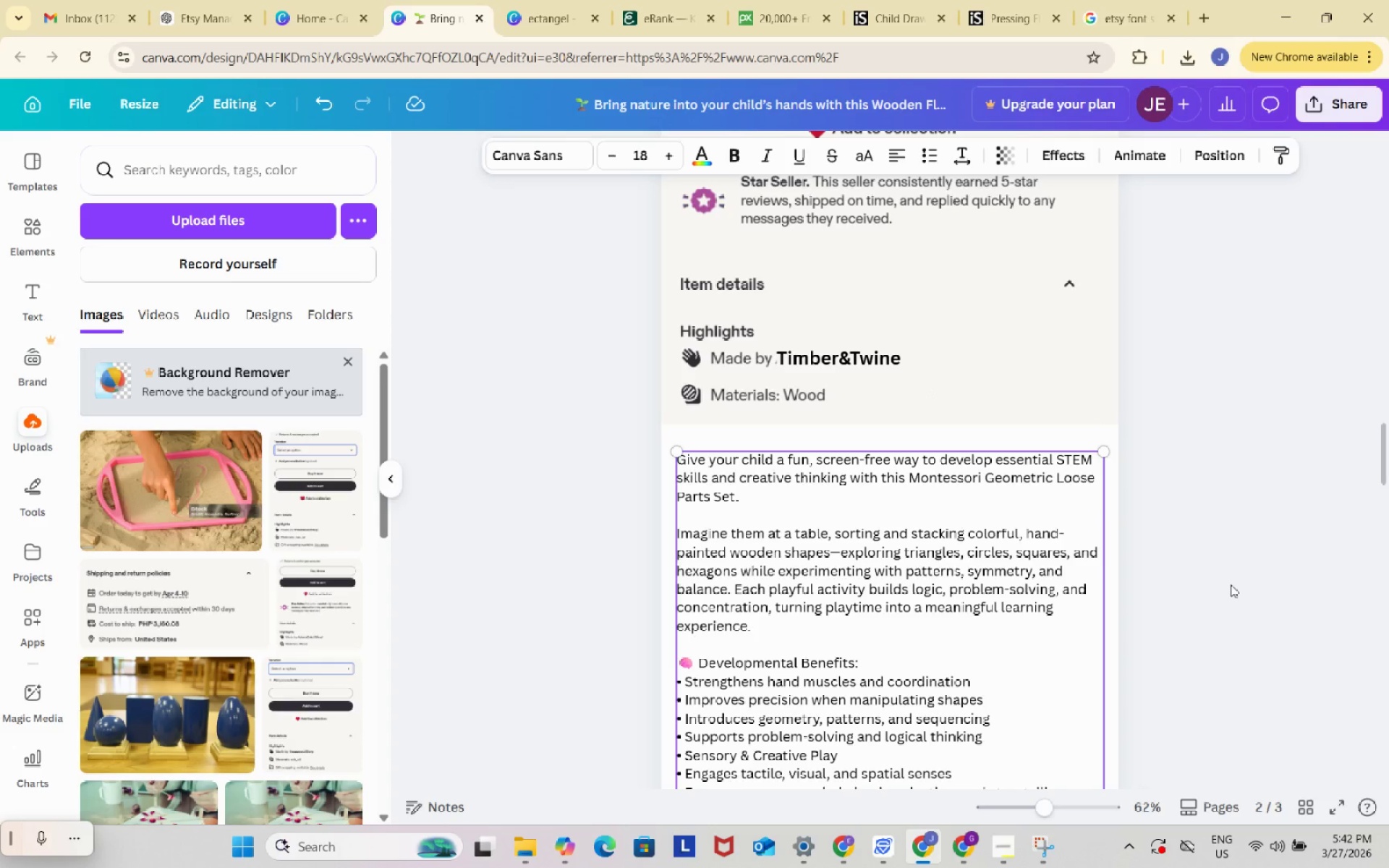 
scroll: coordinate [1229, 583], scroll_direction: down, amount: 4.0
 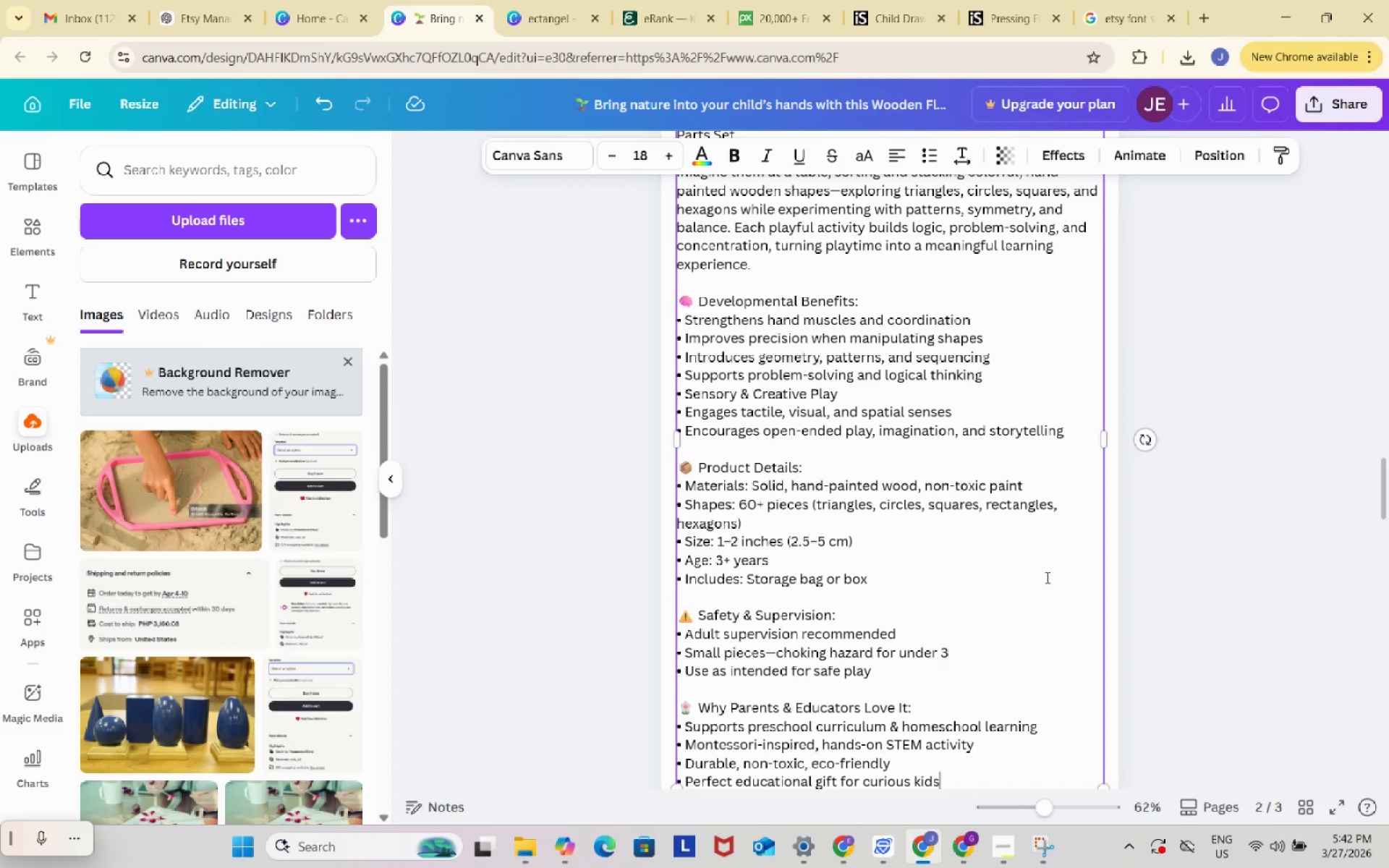 
left_click([946, 510])
 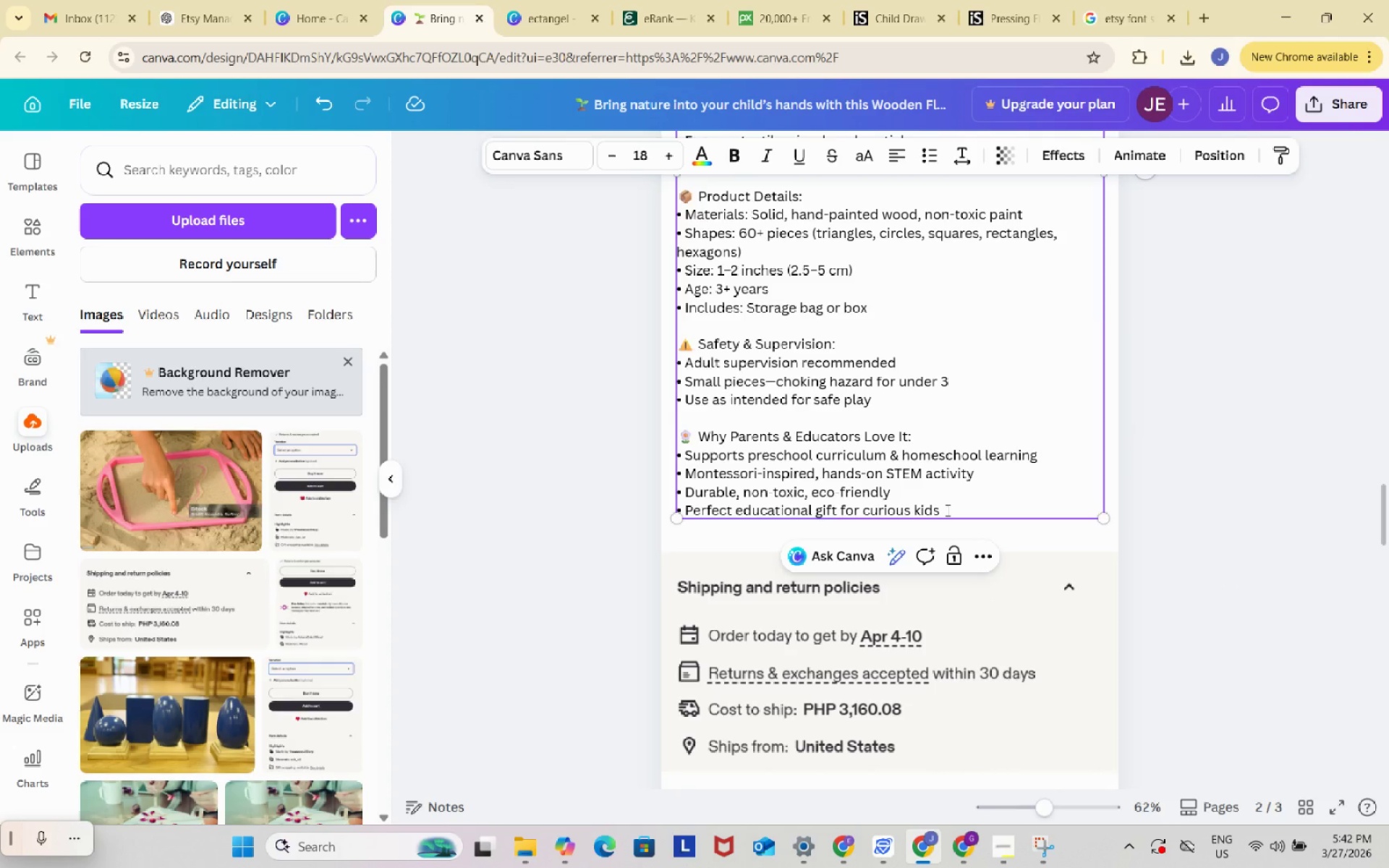 
scroll: coordinate [1046, 577], scroll_direction: down, amount: 3.0
 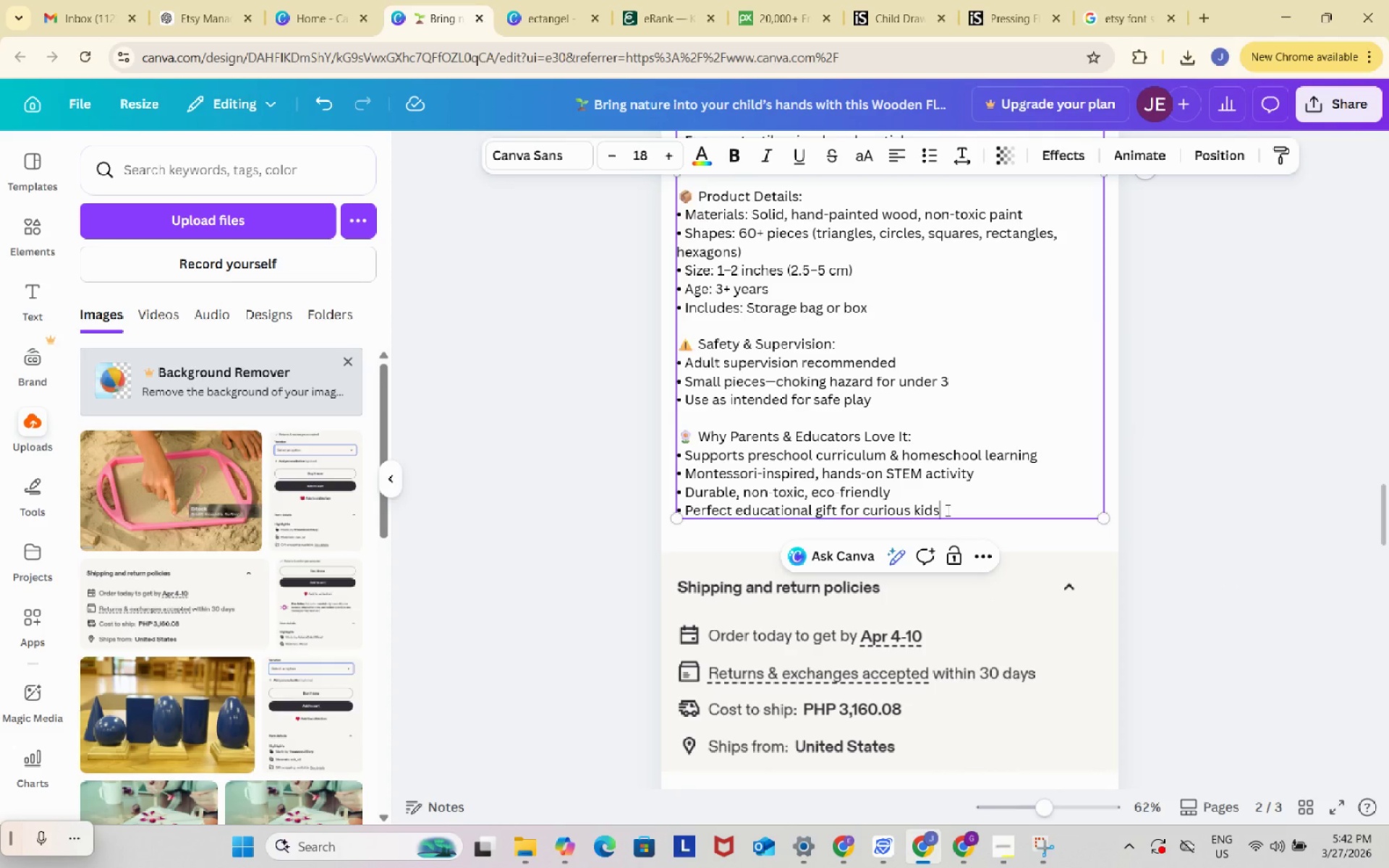 
key(Alt+Control+AltLeft)
 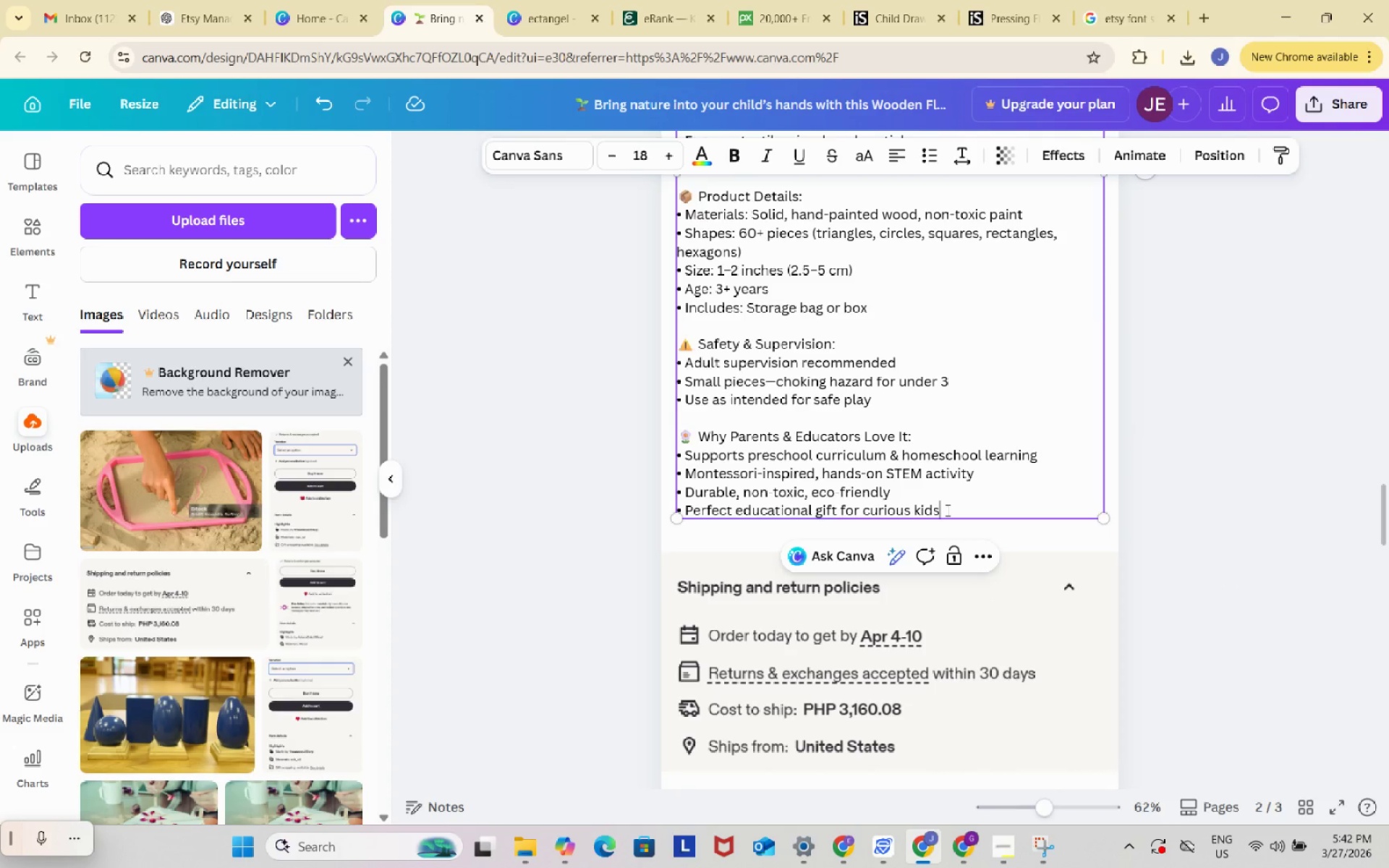 
key(Alt+Control+Enter)
 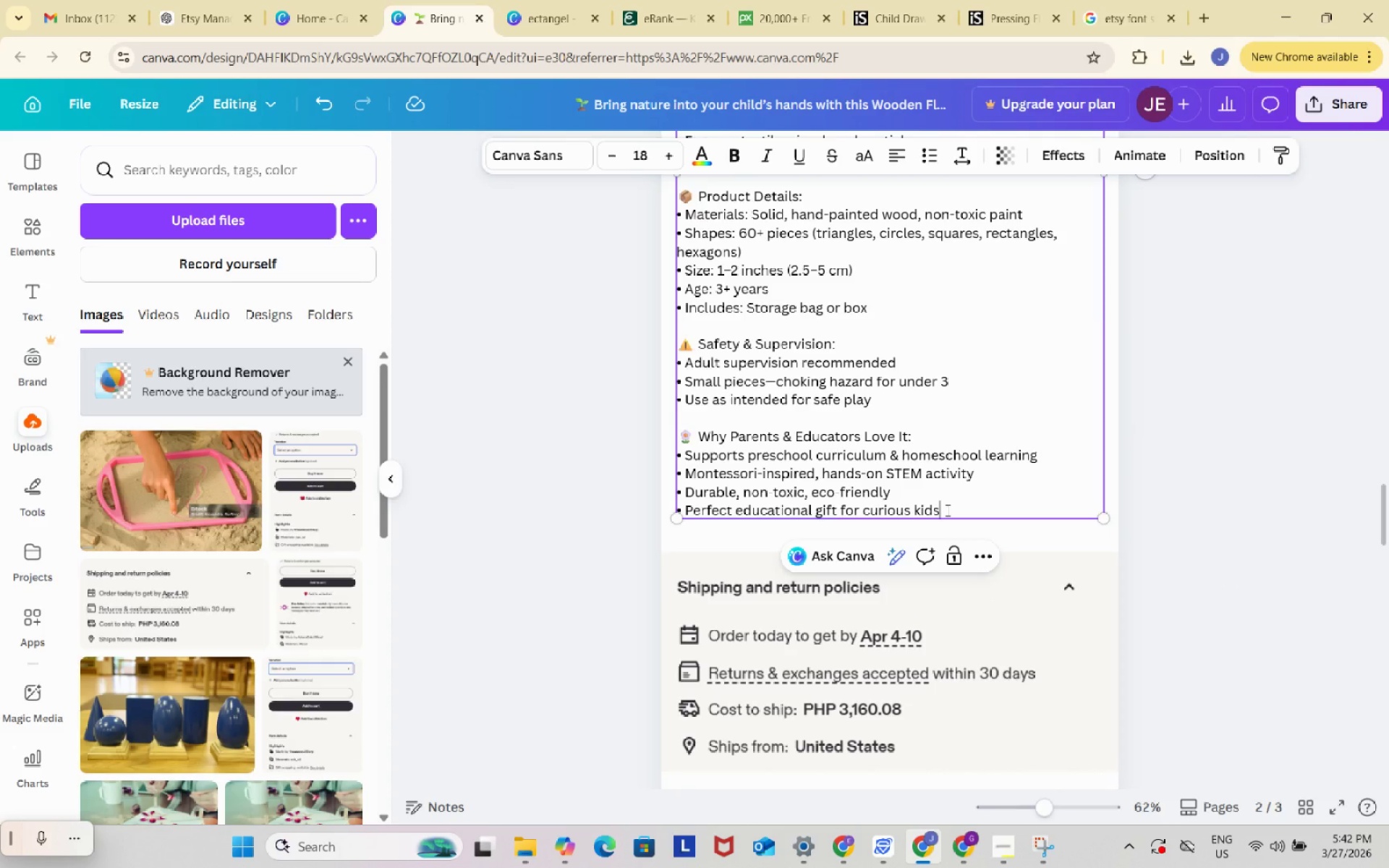 
key(Alt+Control+Enter)
 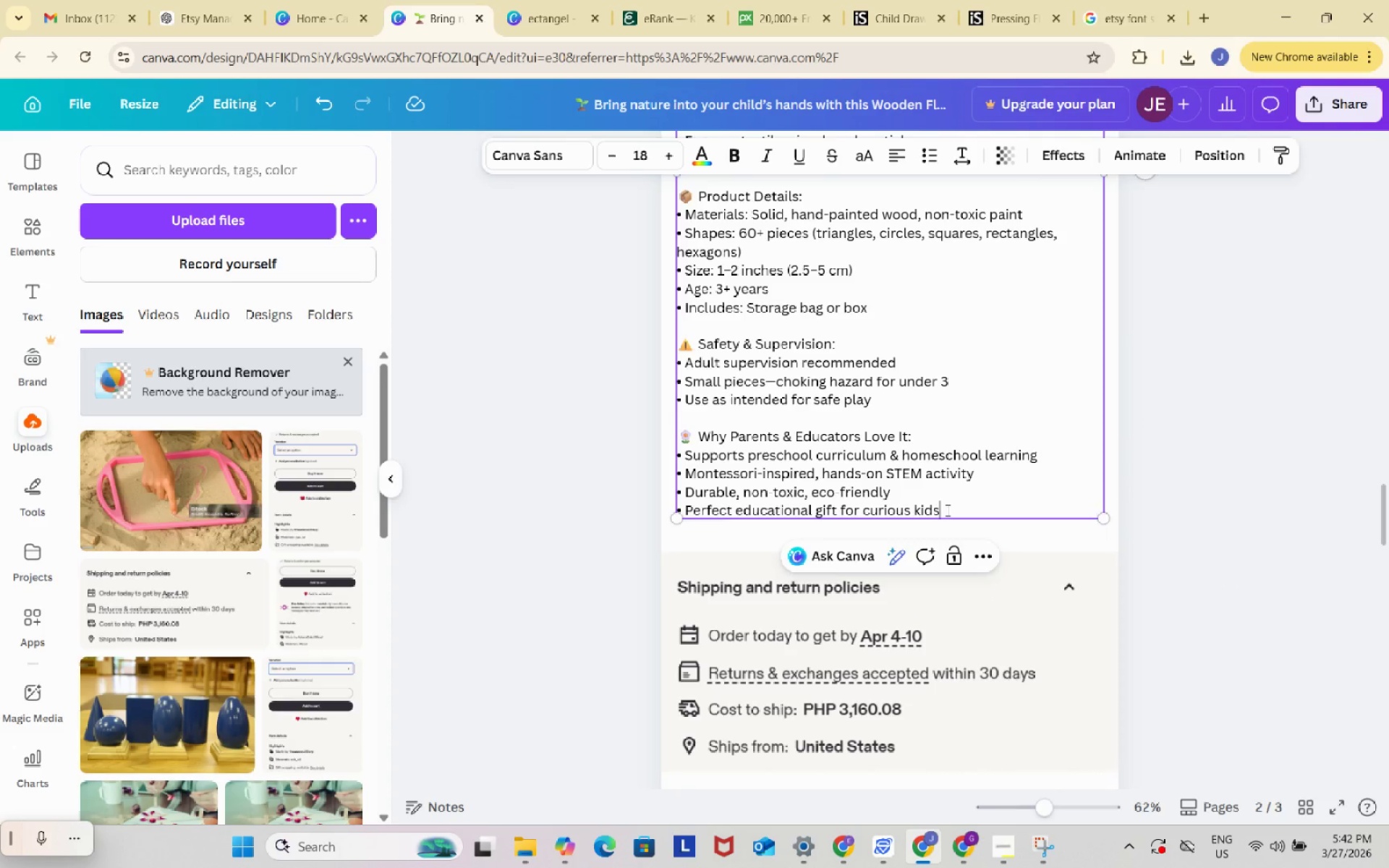 
key(Enter)
 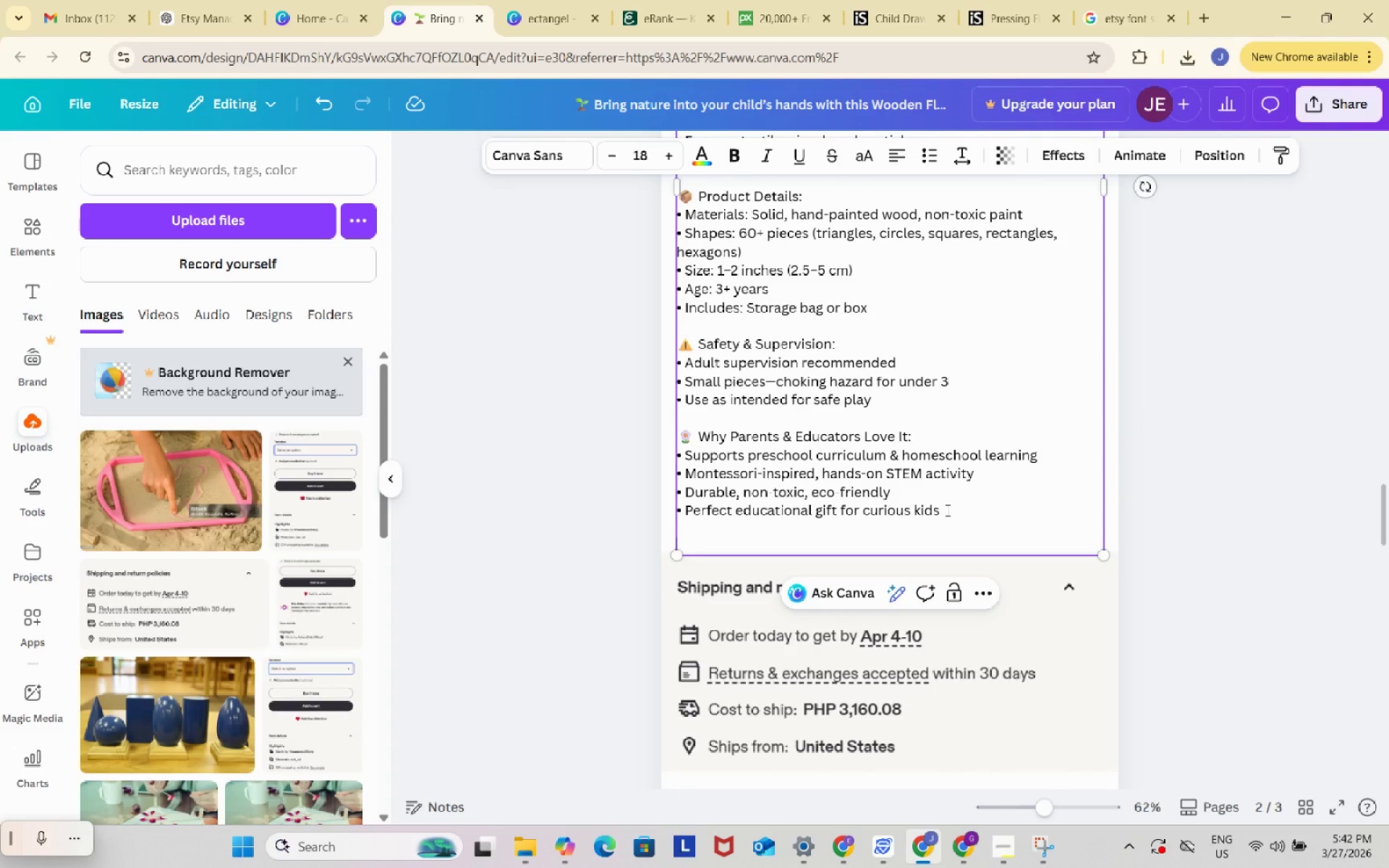 
key(Enter)
 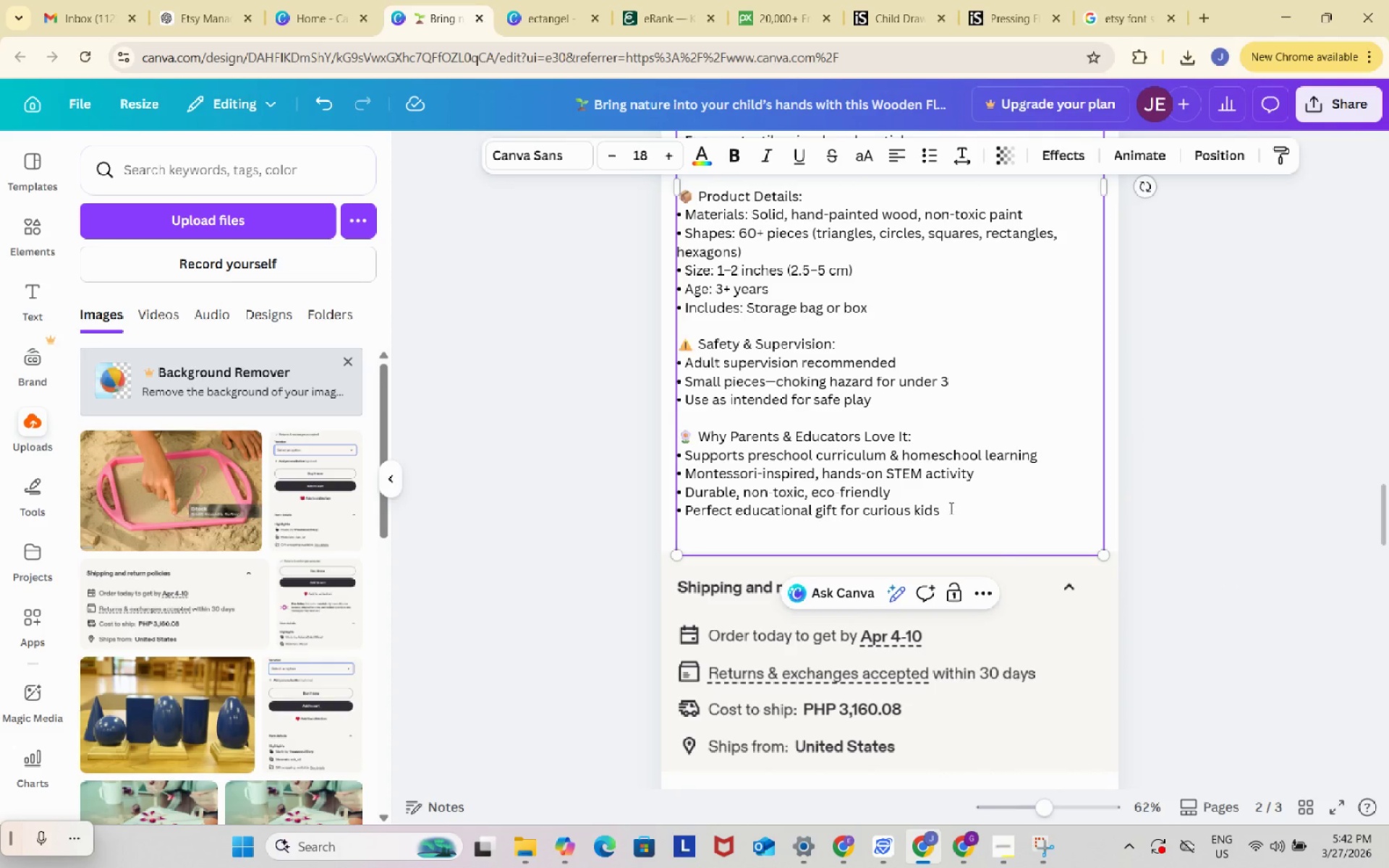 
key(Control+ControlLeft)
 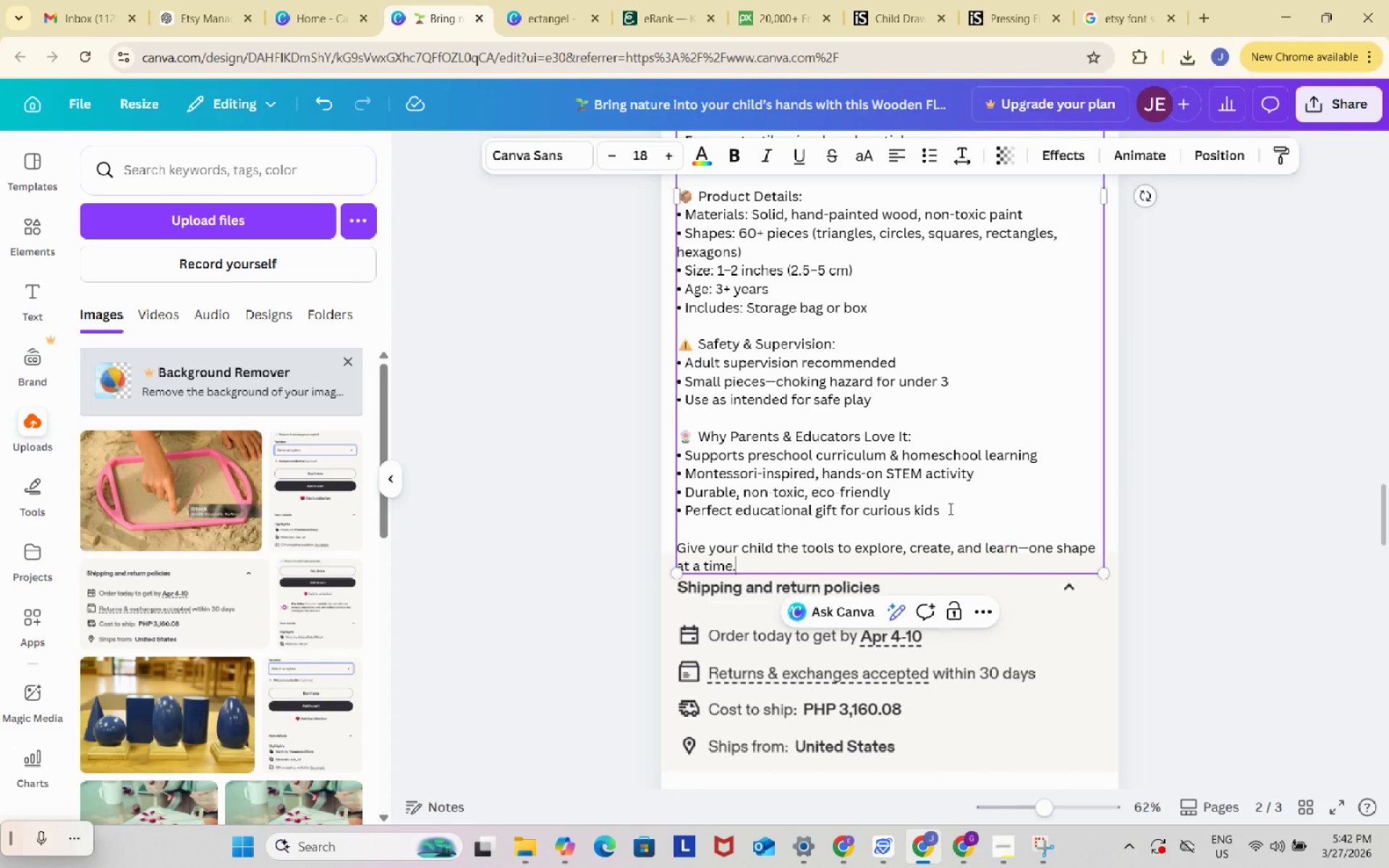 
key(Control+V)
 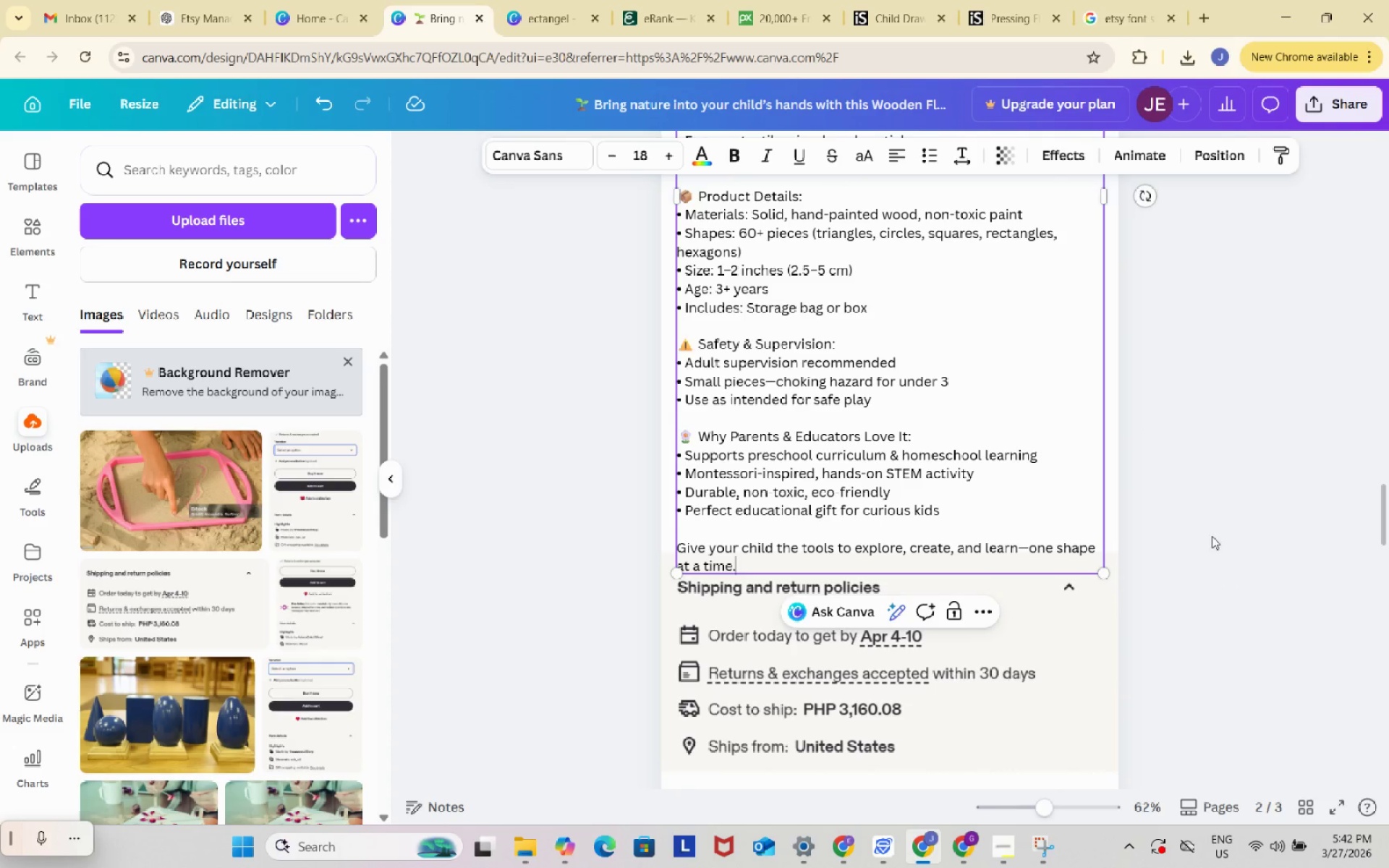 
left_click([1255, 521])
 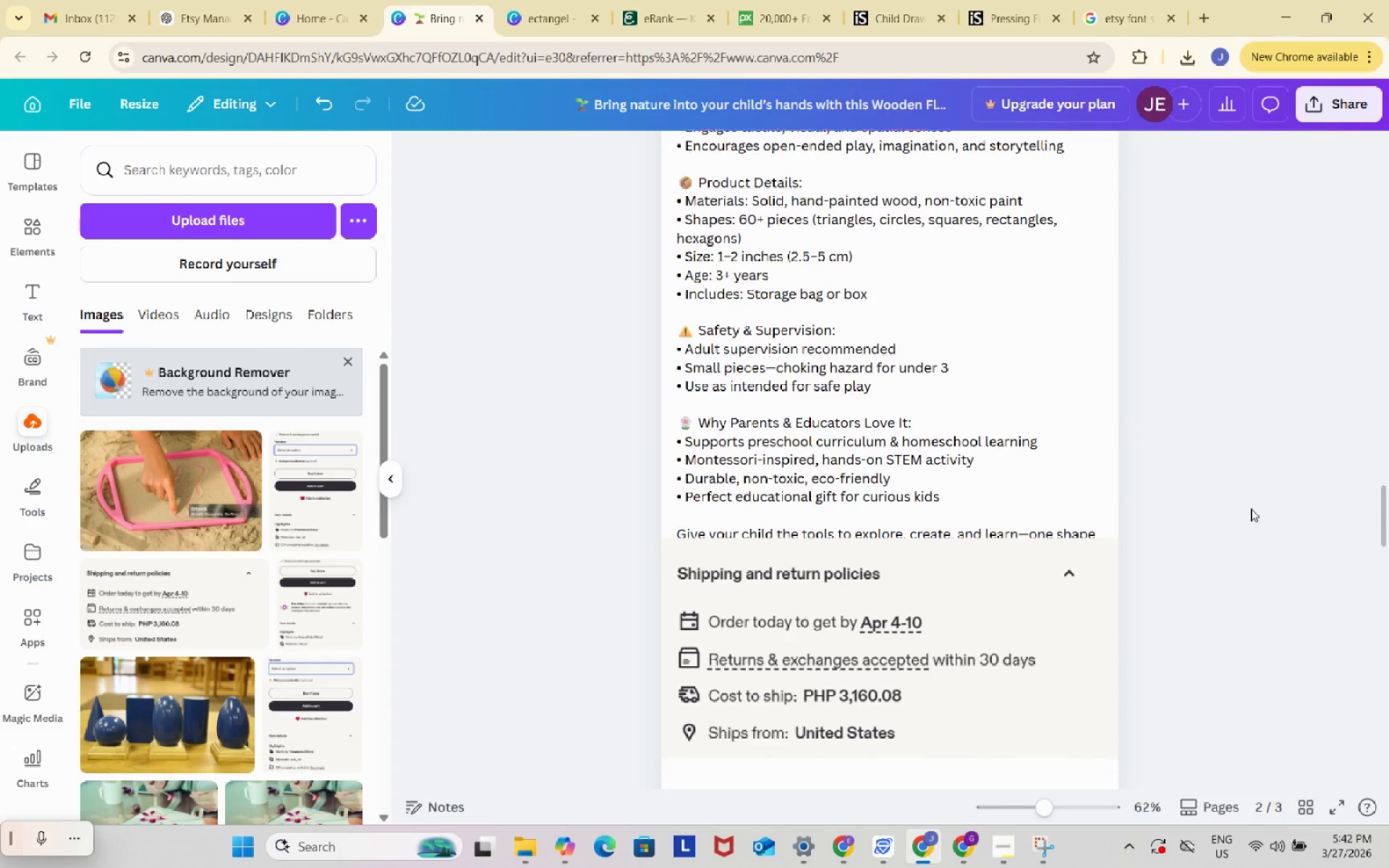 
left_click_drag(start_coordinate=[1022, 527], to_coordinate=[1019, 577])
 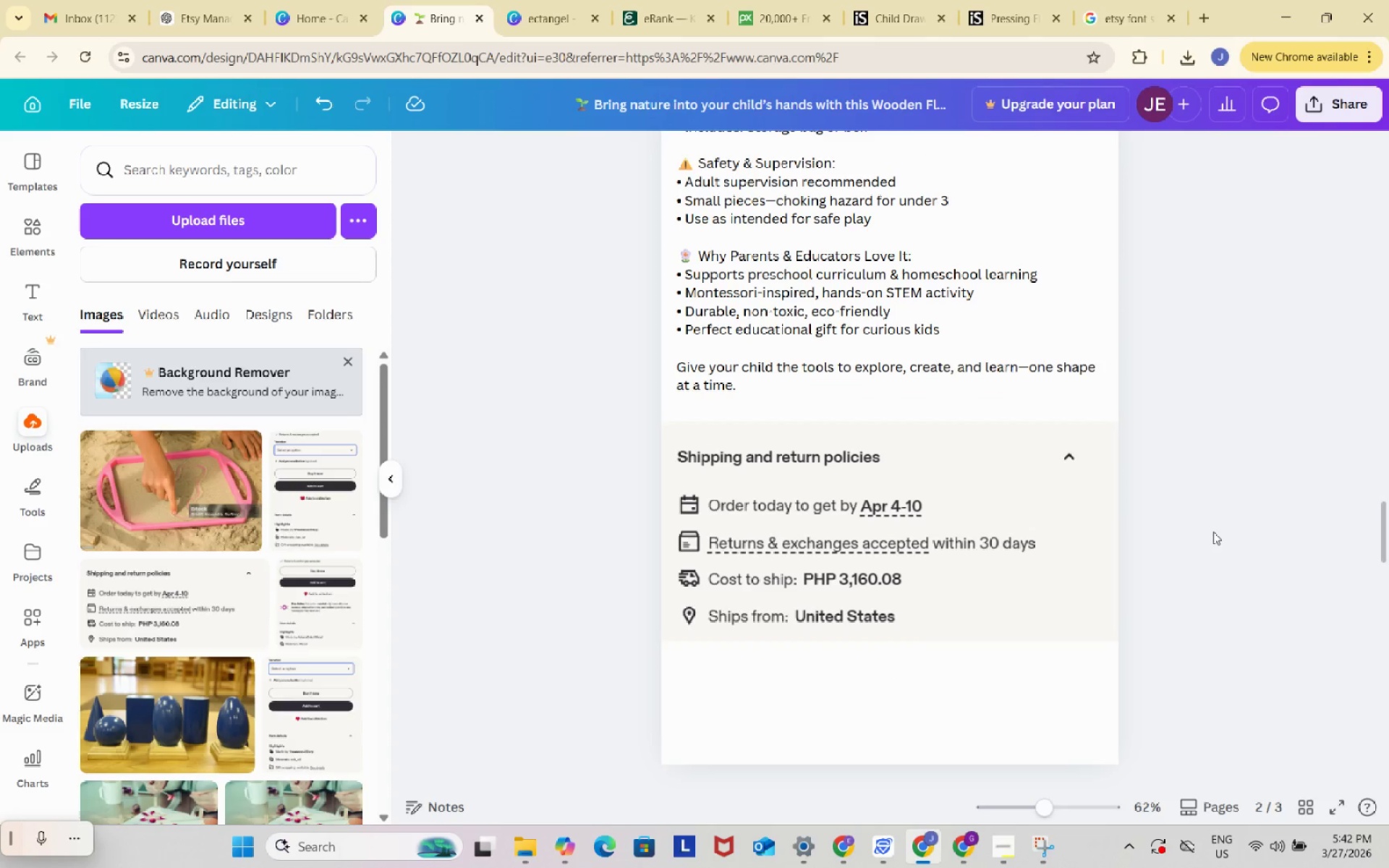 
scroll: coordinate [1251, 509], scroll_direction: down, amount: 2.0
 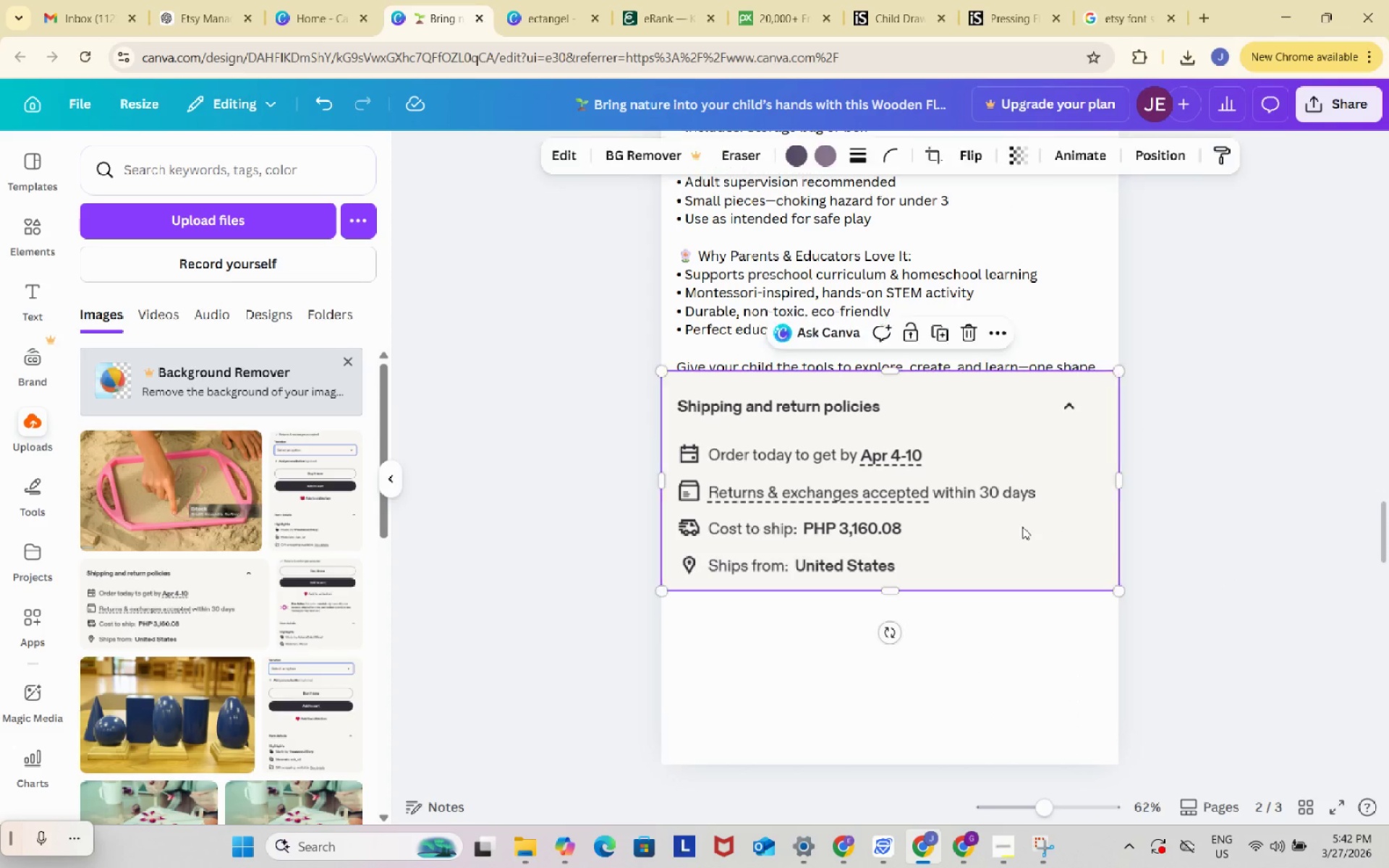 
double_click([1213, 532])
 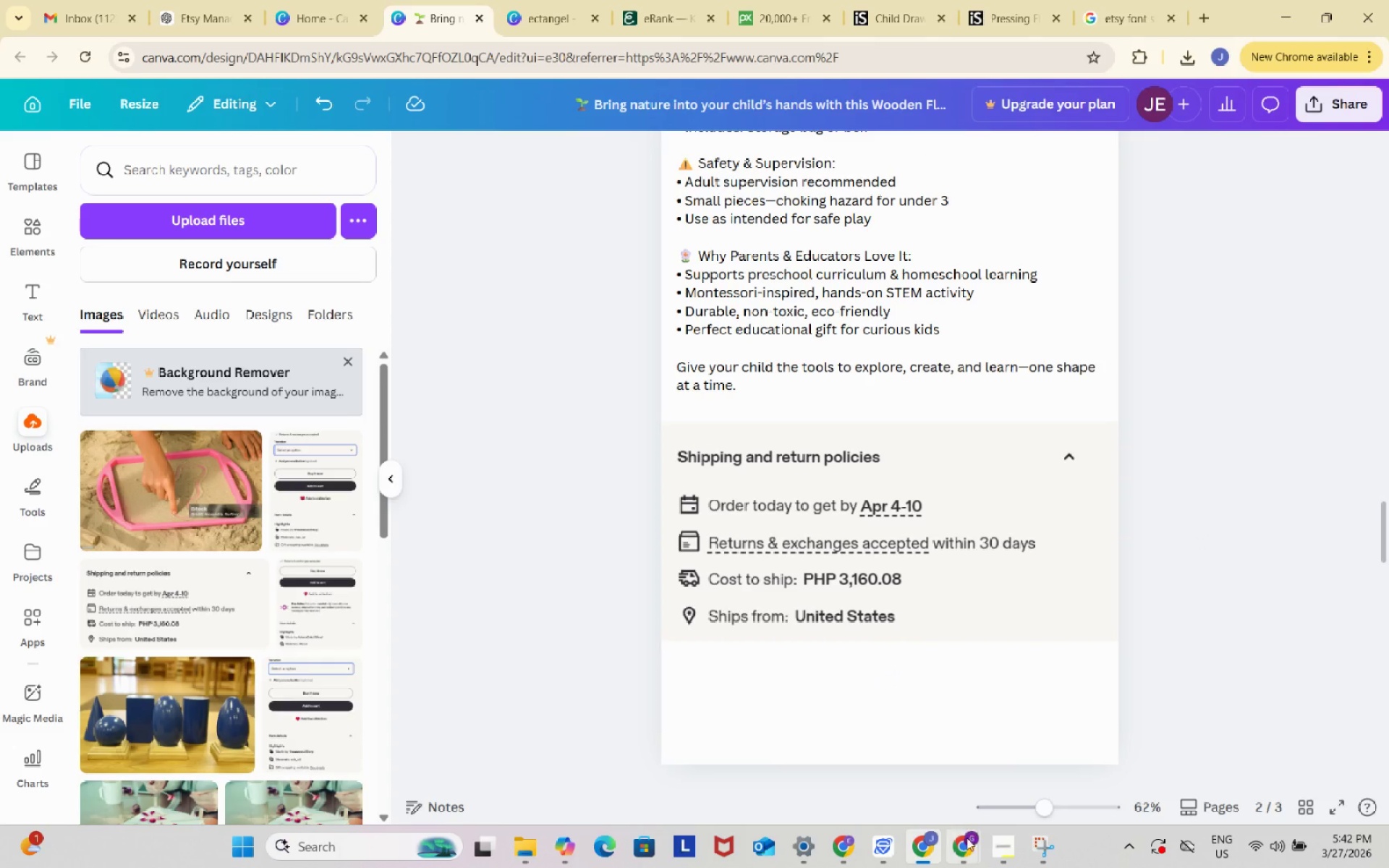 
left_click([967, 843])
 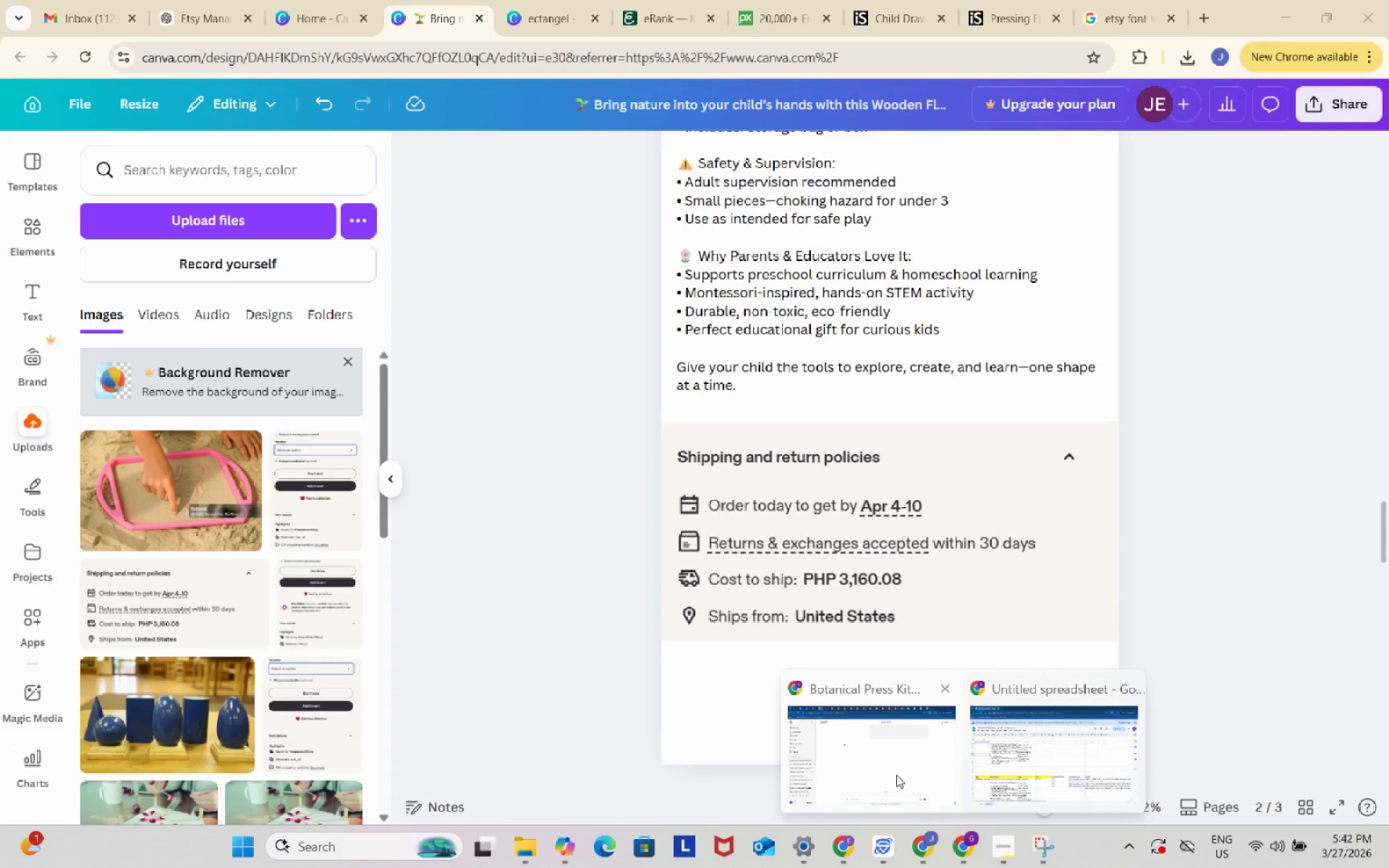 
left_click([896, 775])
 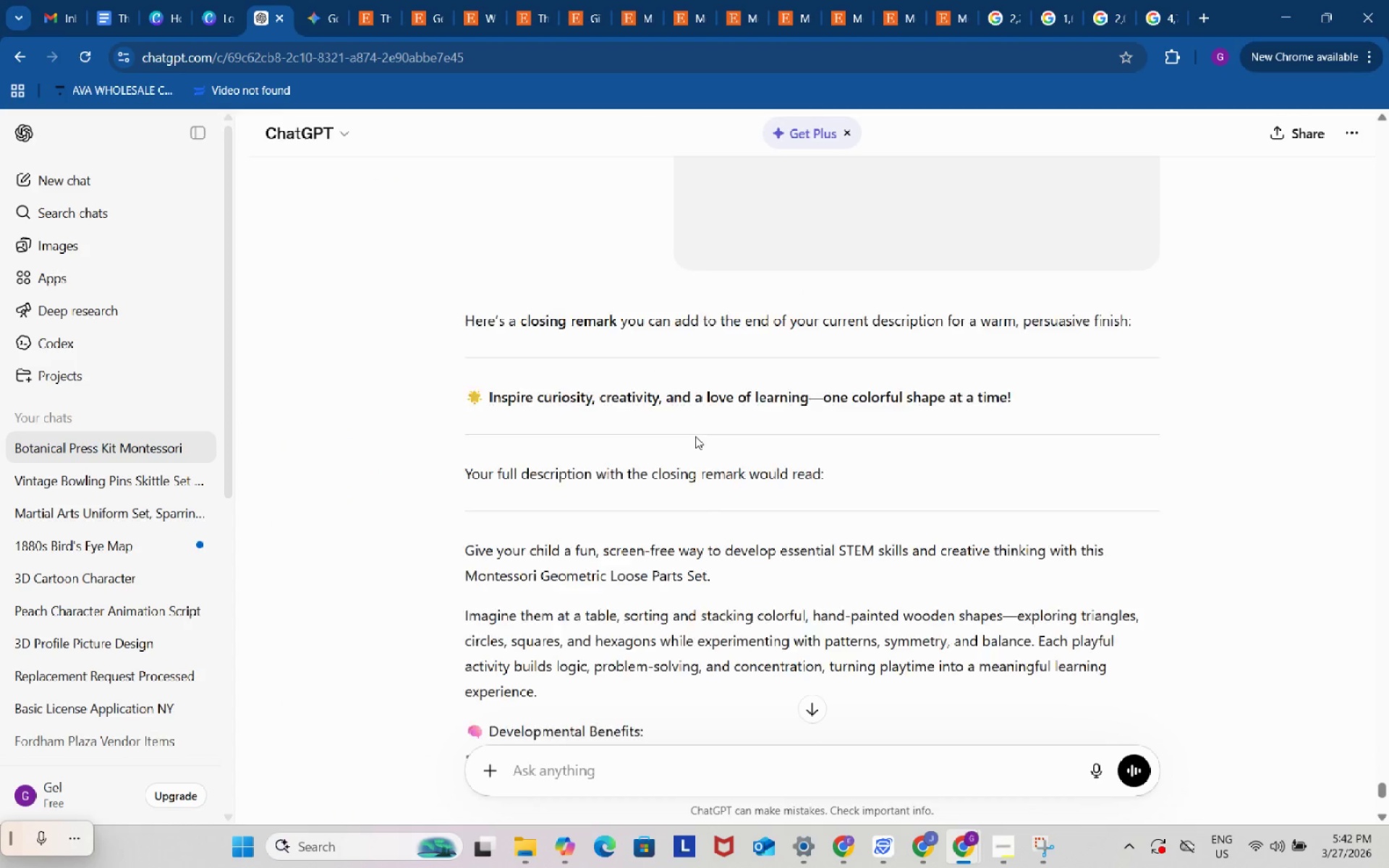 
scroll: coordinate [683, 528], scroll_direction: down, amount: 17.0
 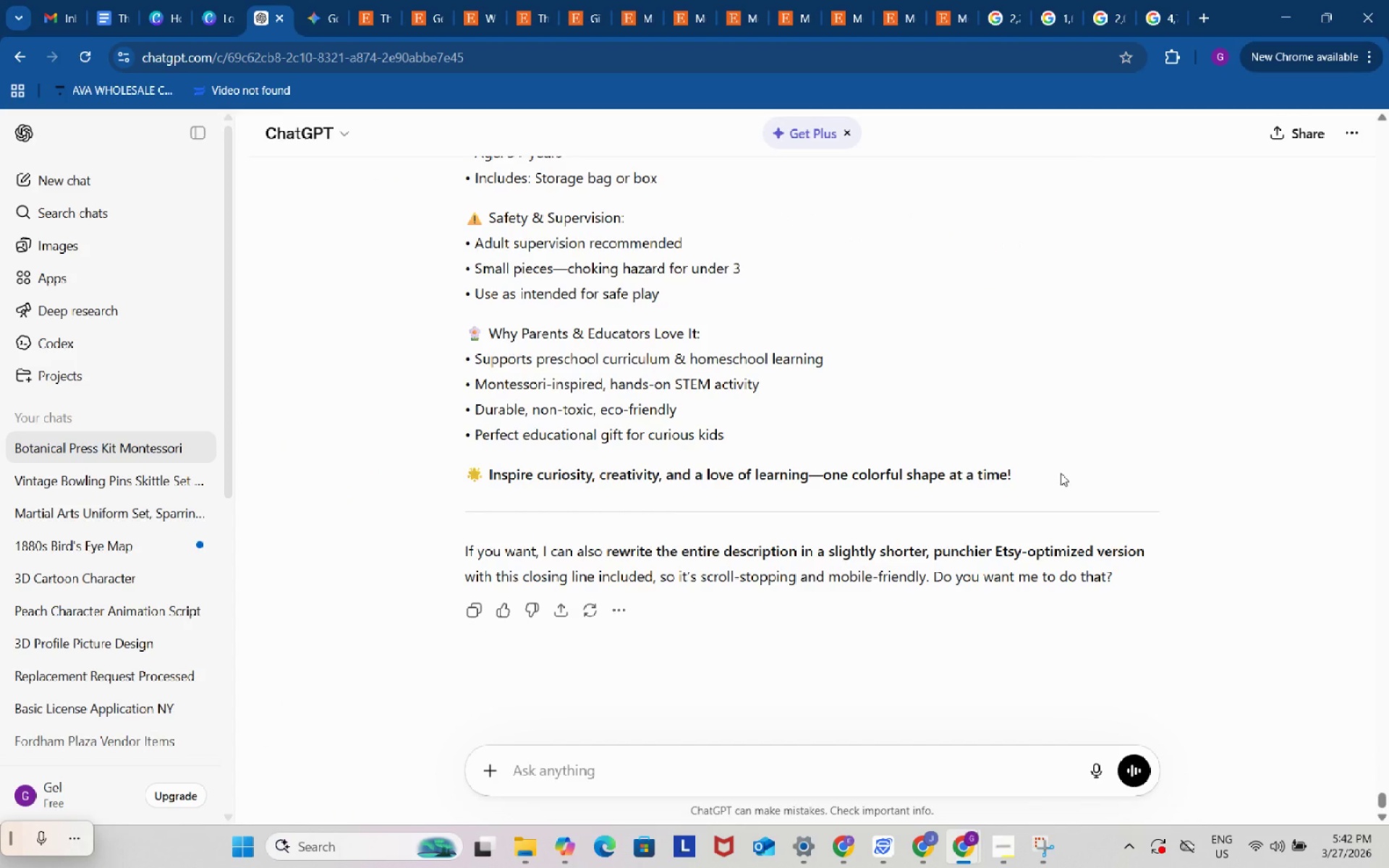 
scroll: coordinate [1060, 472], scroll_direction: none, amount: 0.0
 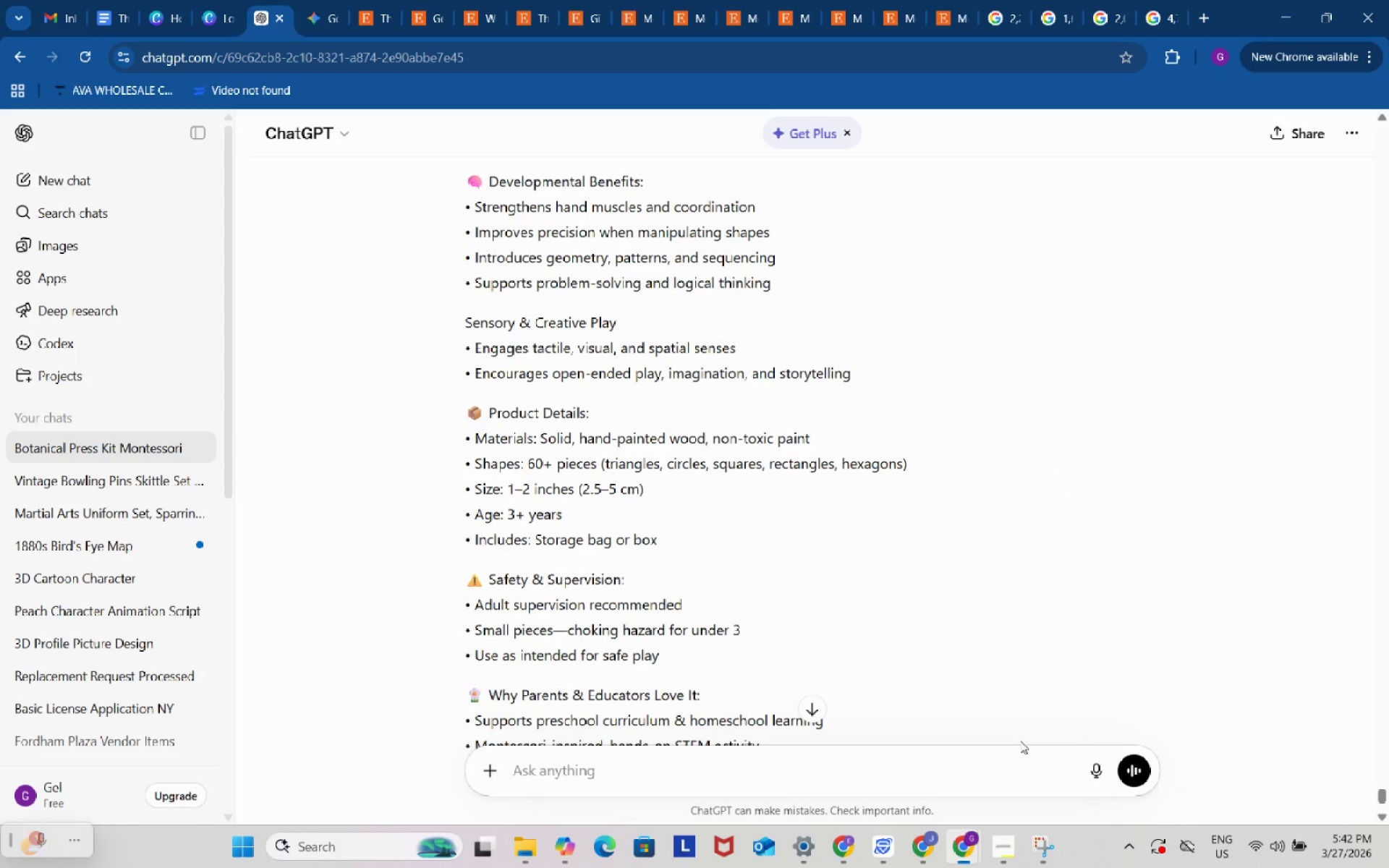 
left_click([971, 848])
 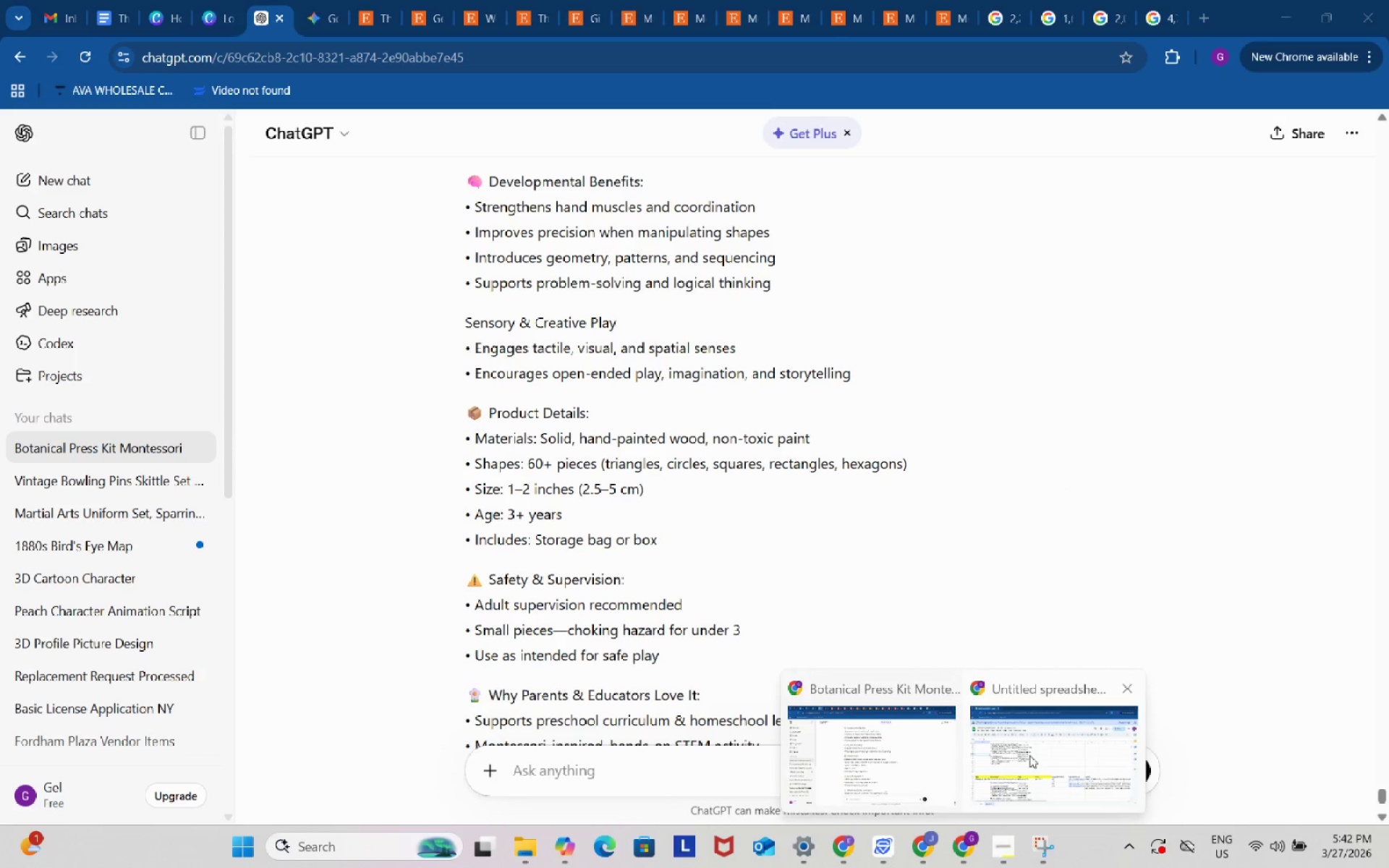 
left_click([1031, 754])
 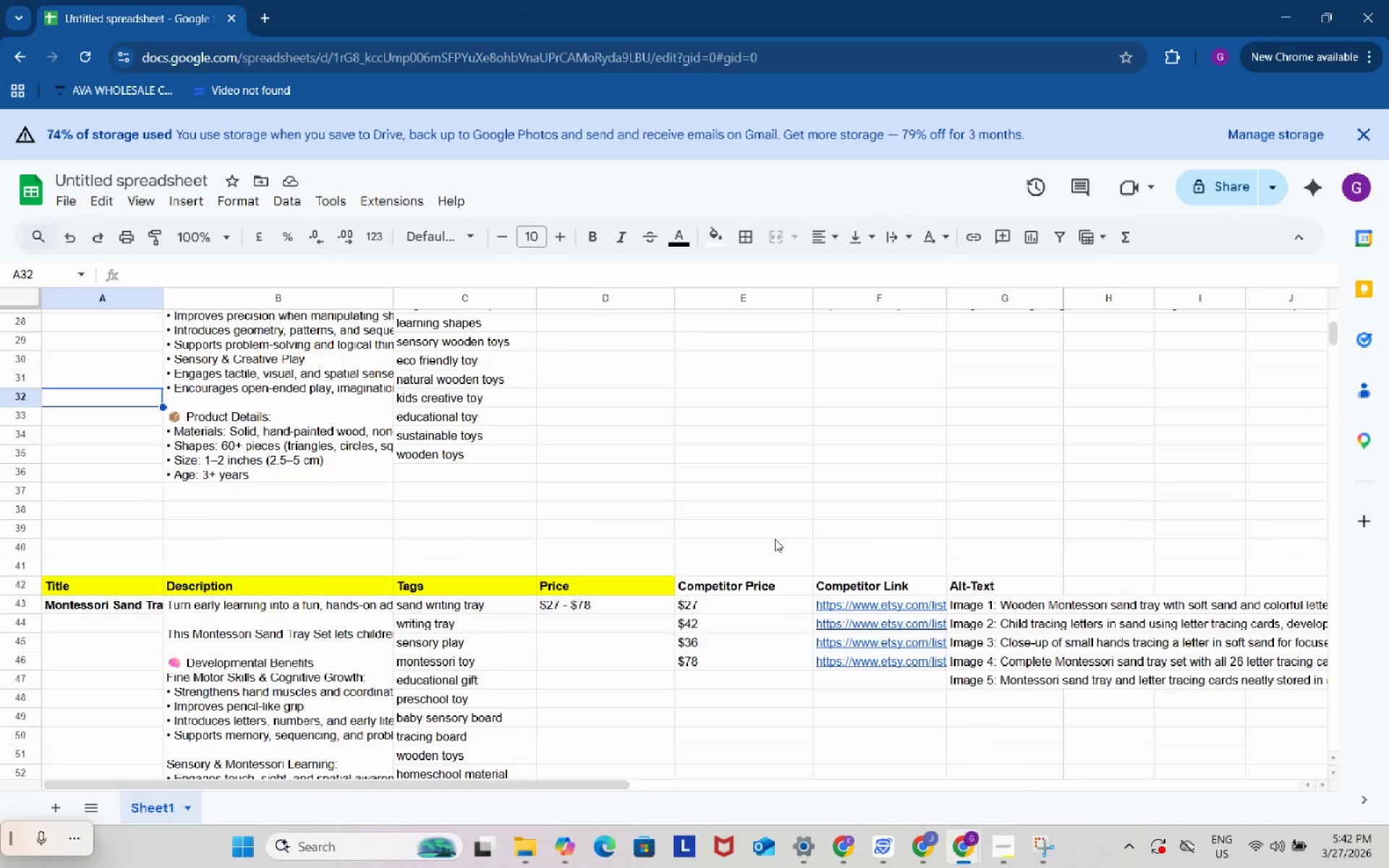 
left_click([313, 485])
 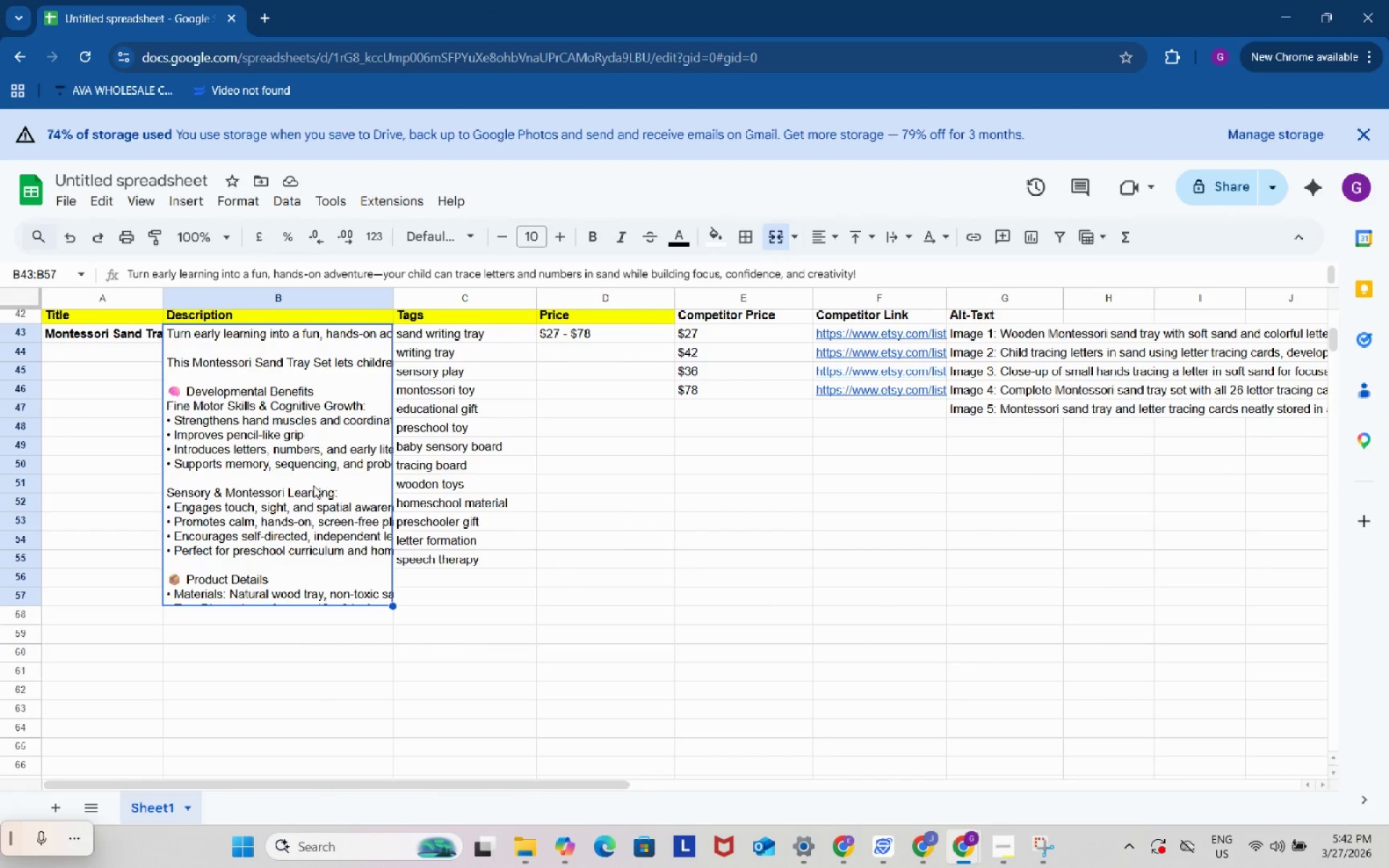 
scroll: coordinate [624, 544], scroll_direction: down, amount: 3.0
 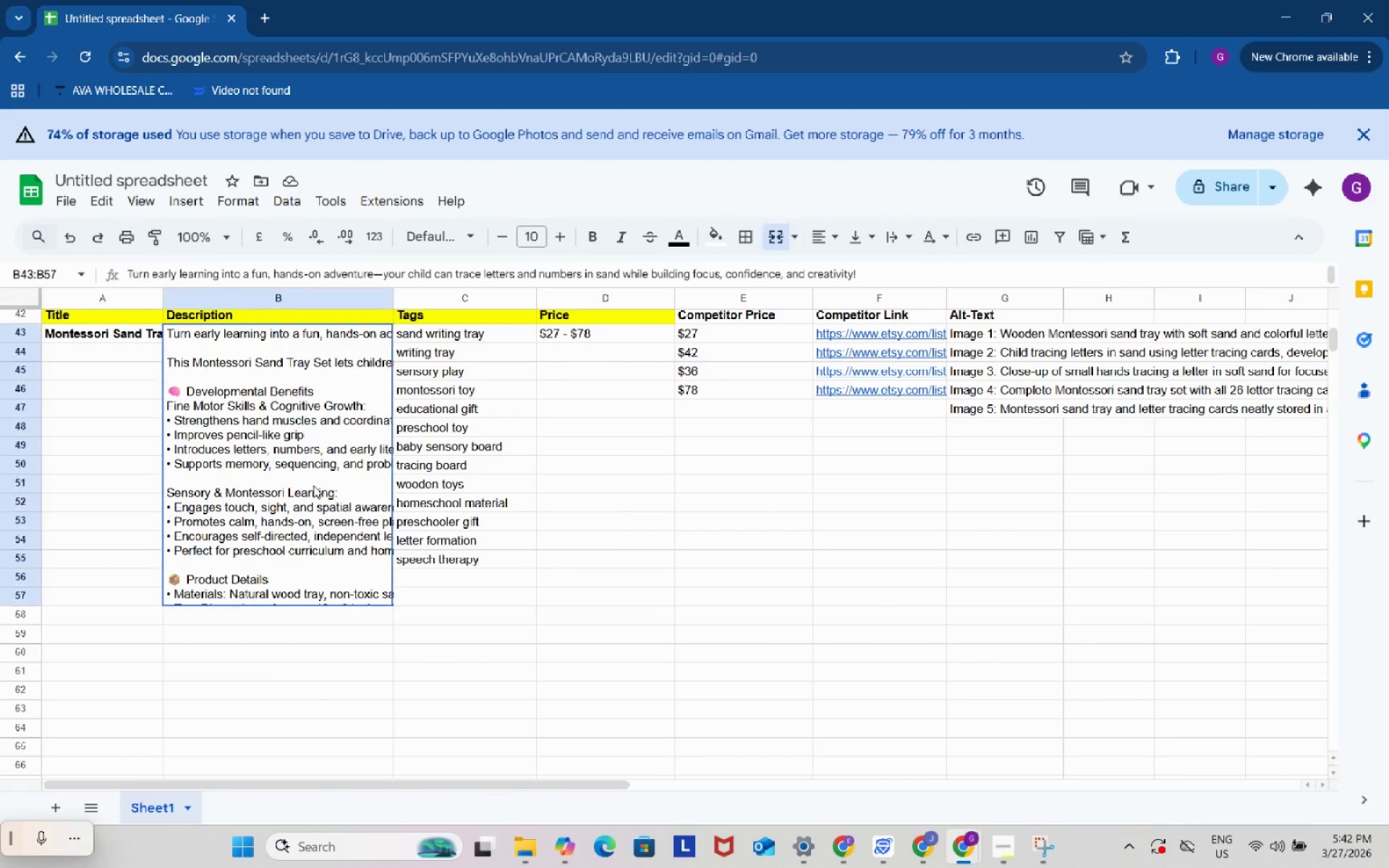 
key(Control+C)
 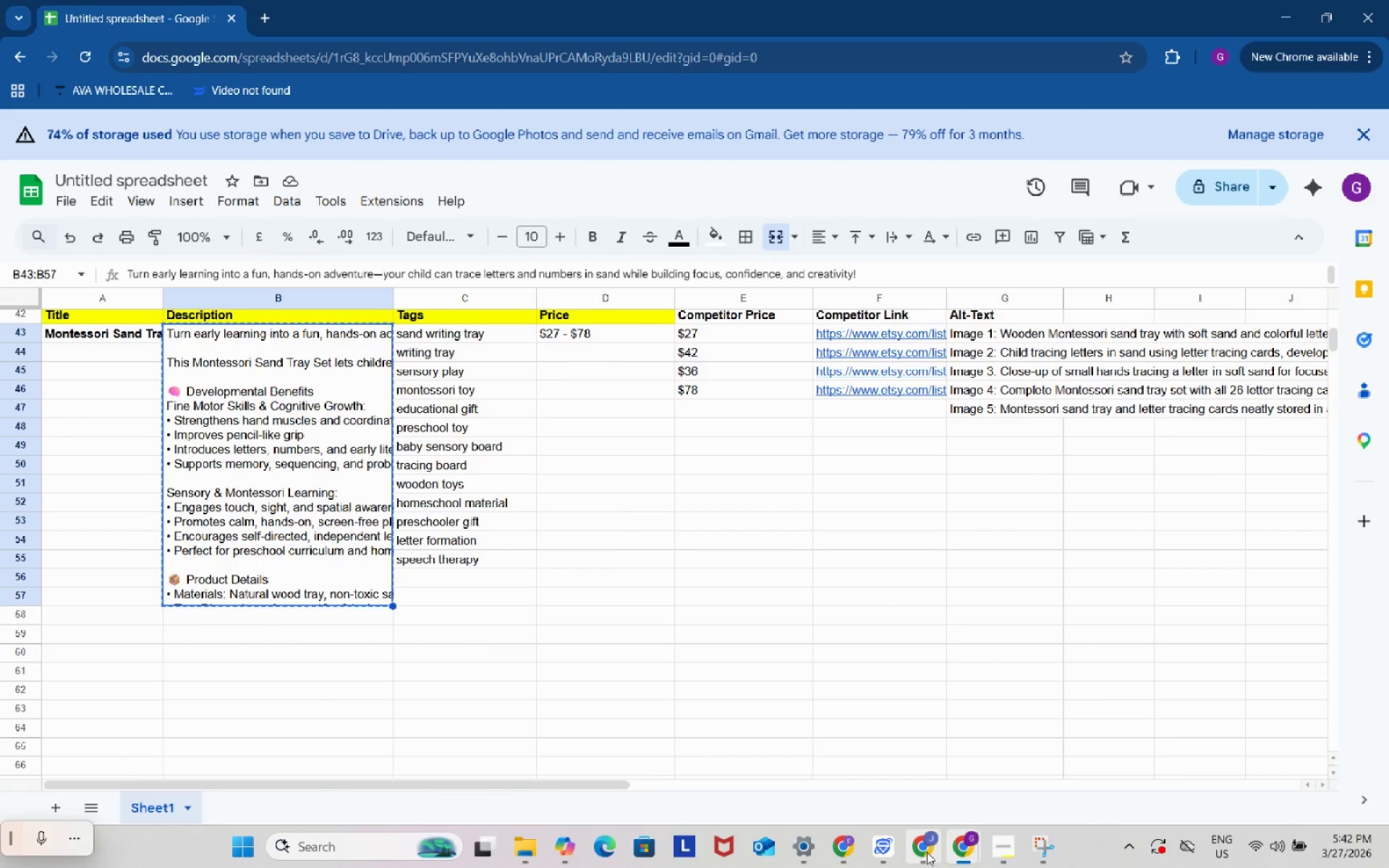 
left_click([927, 851])
 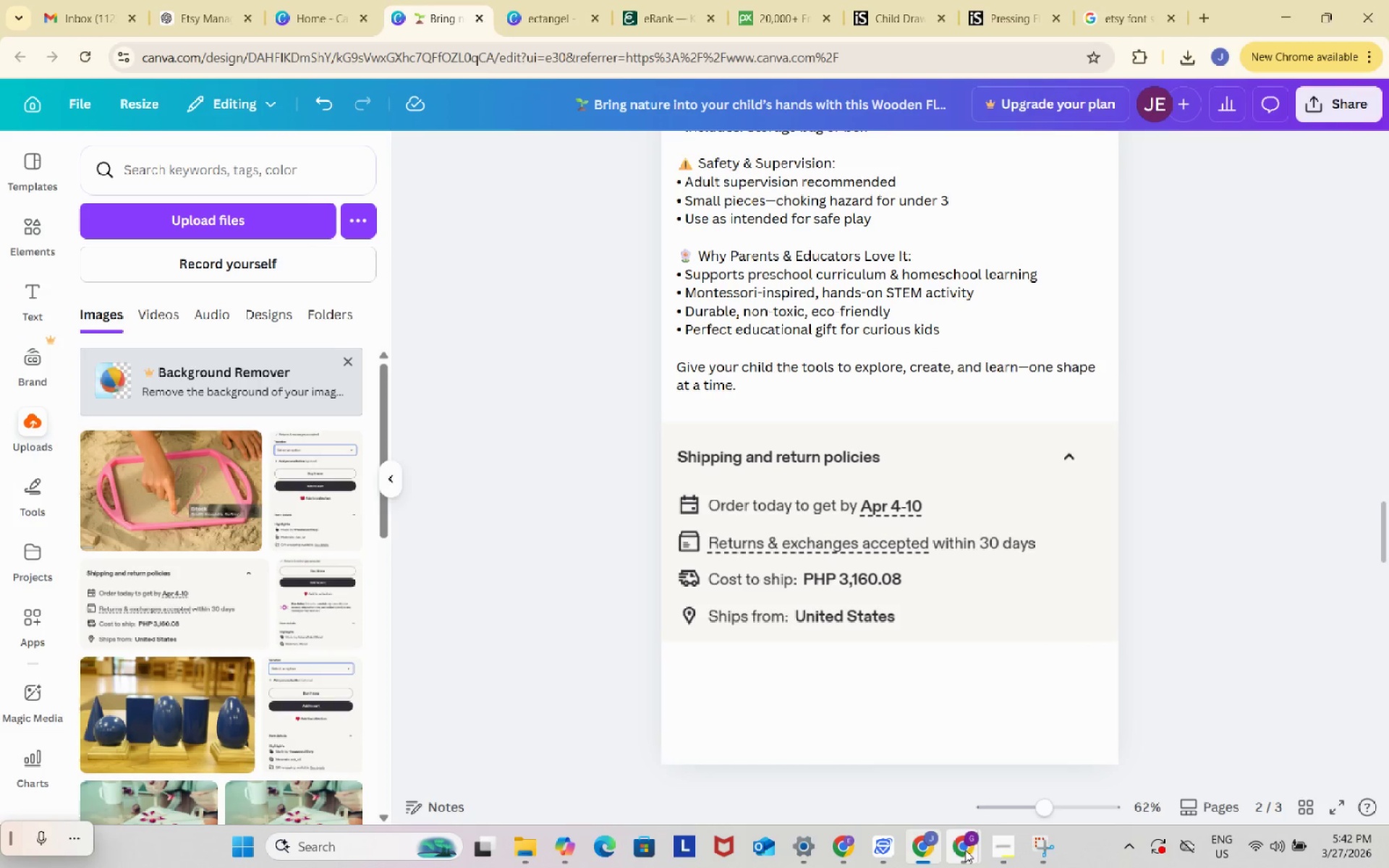 
left_click([976, 848])
 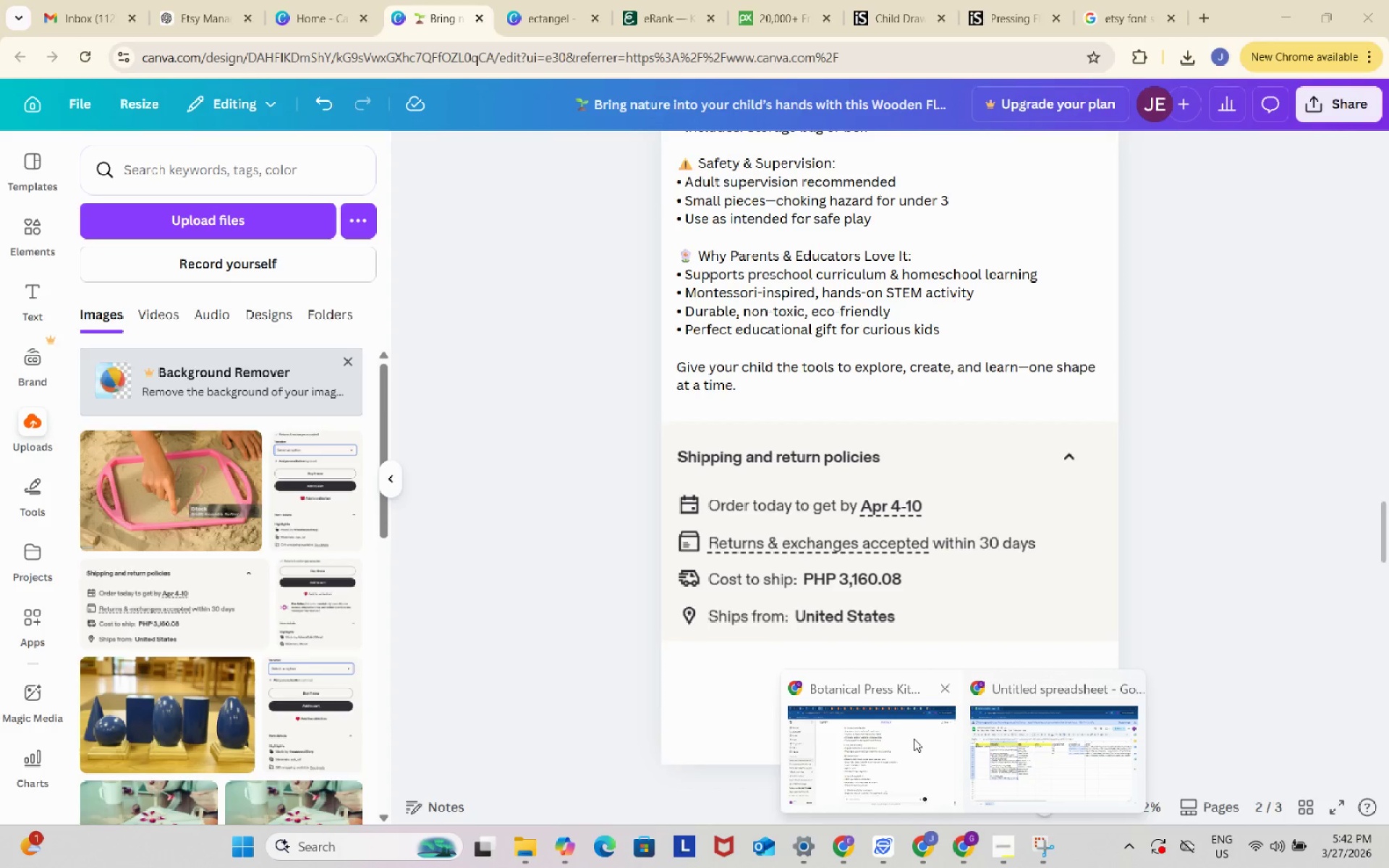 
left_click([914, 739])
 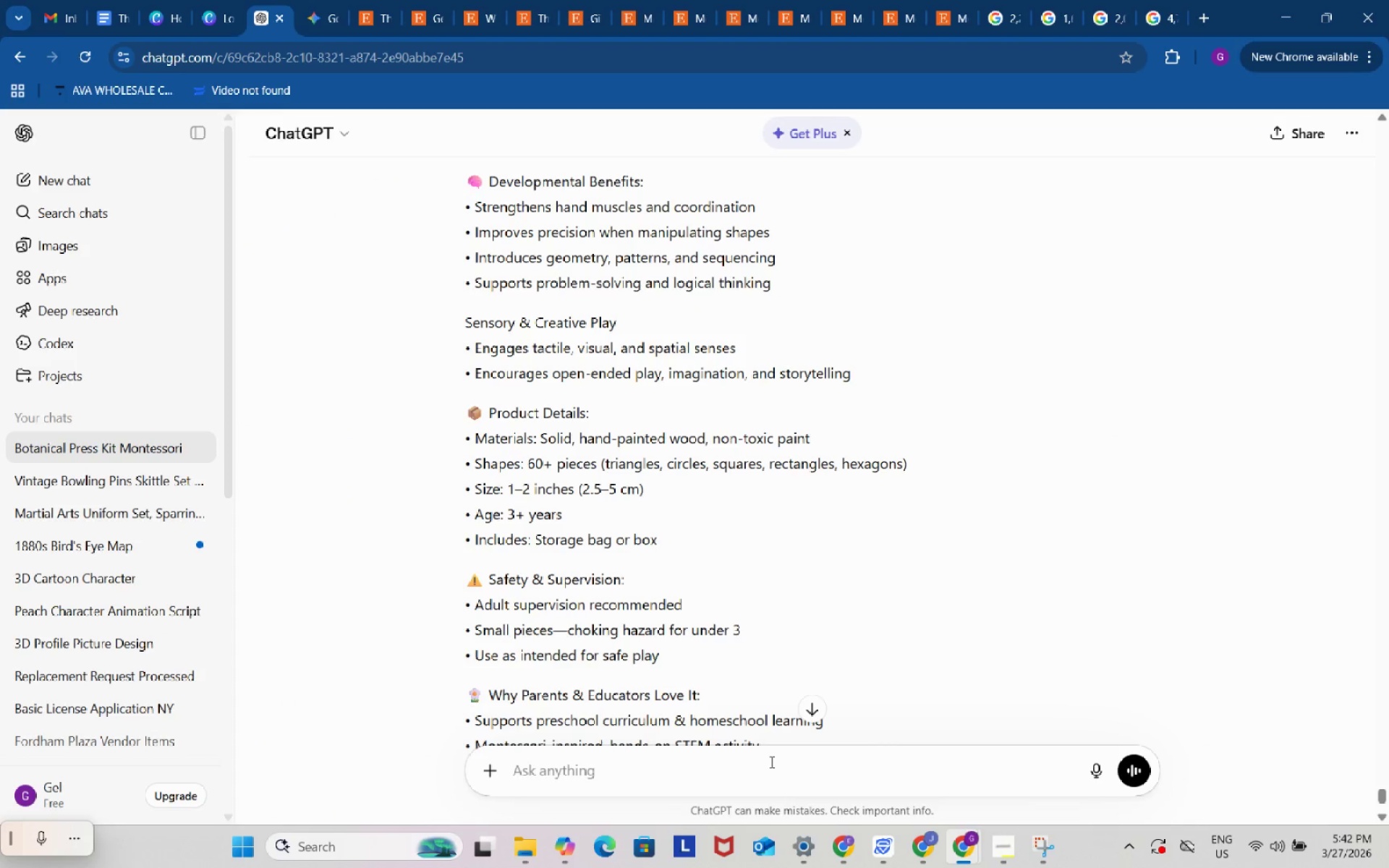 
left_click([770, 762])
 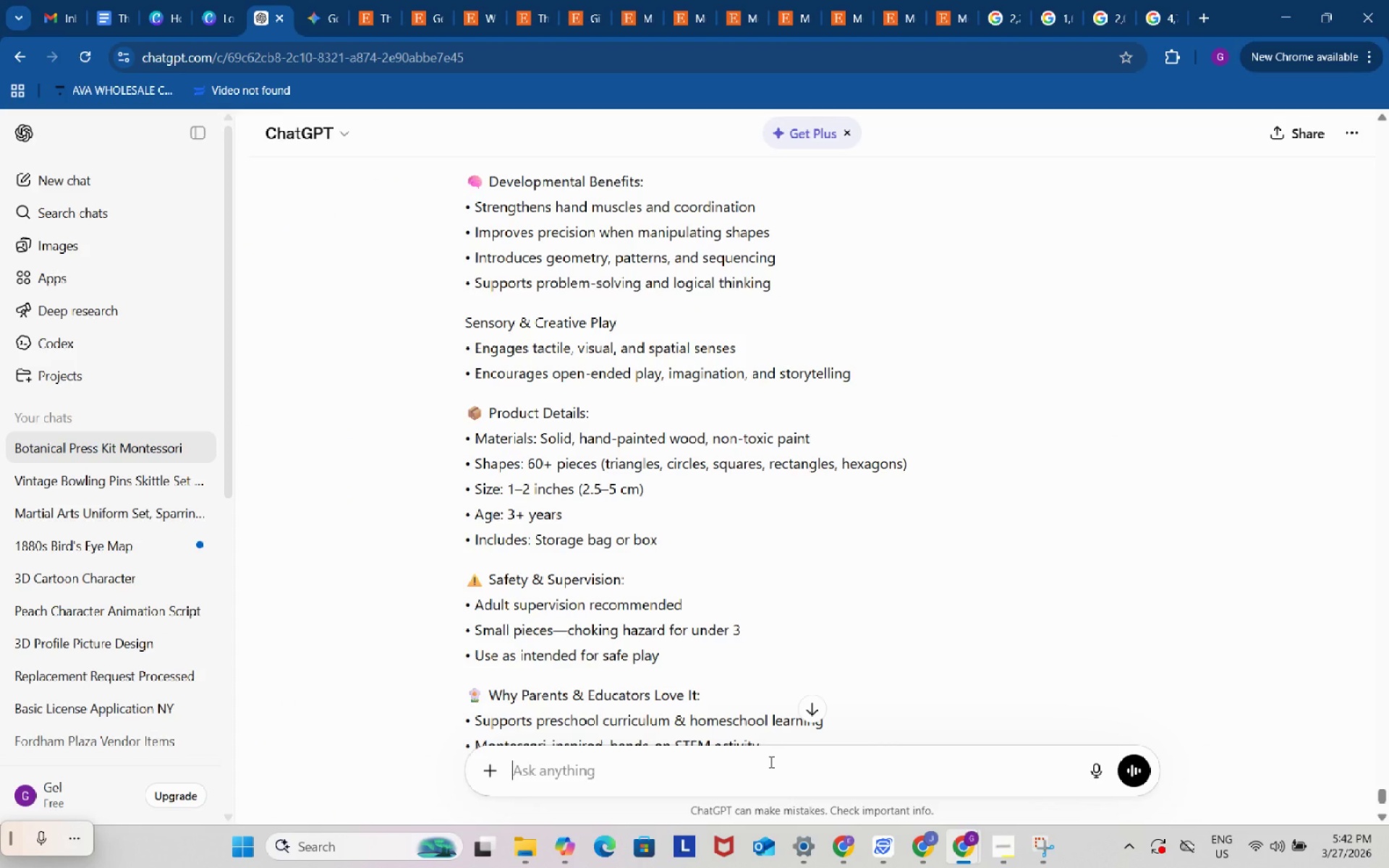 
key(Control+ControlLeft)
 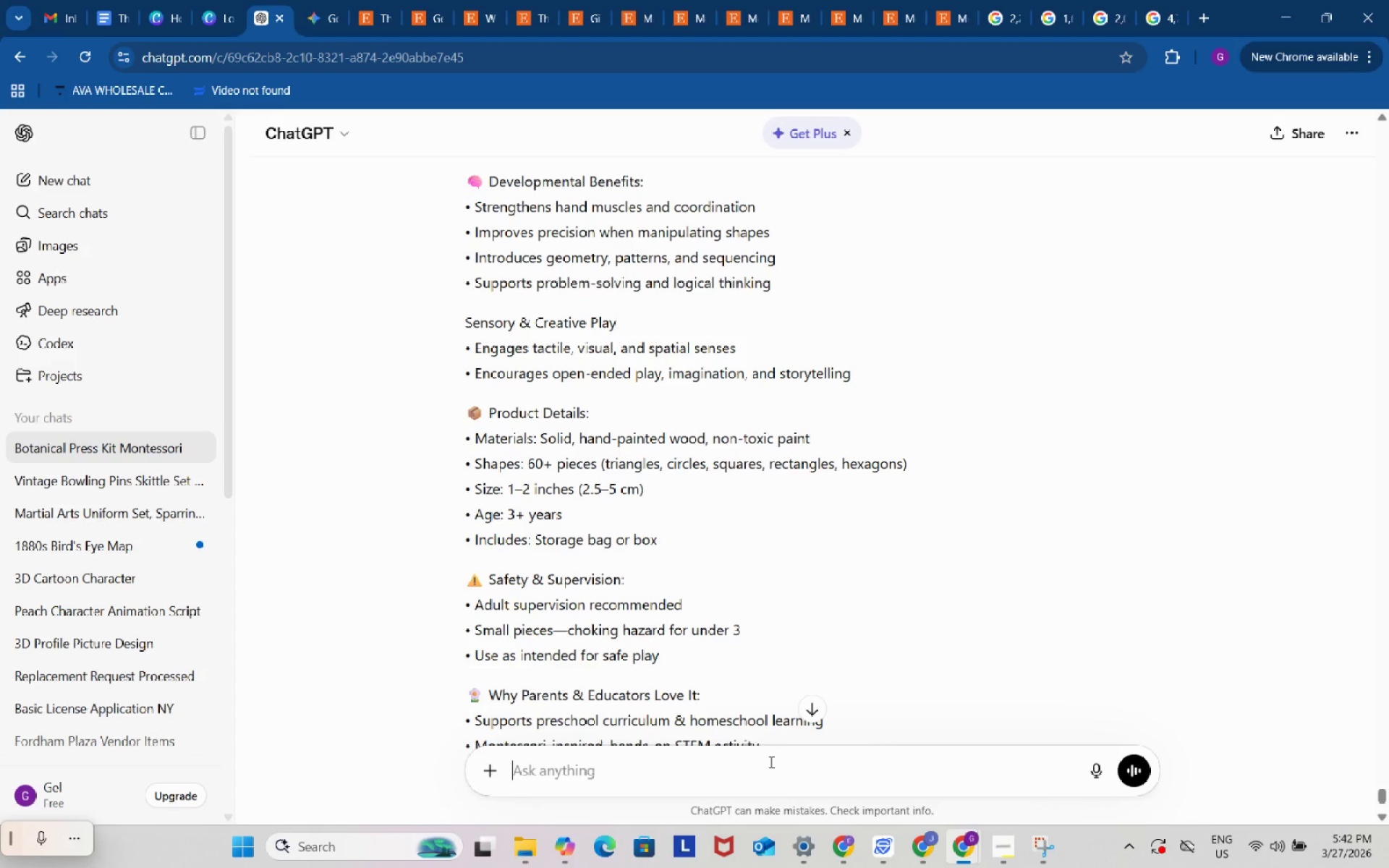 
key(Control+V)
 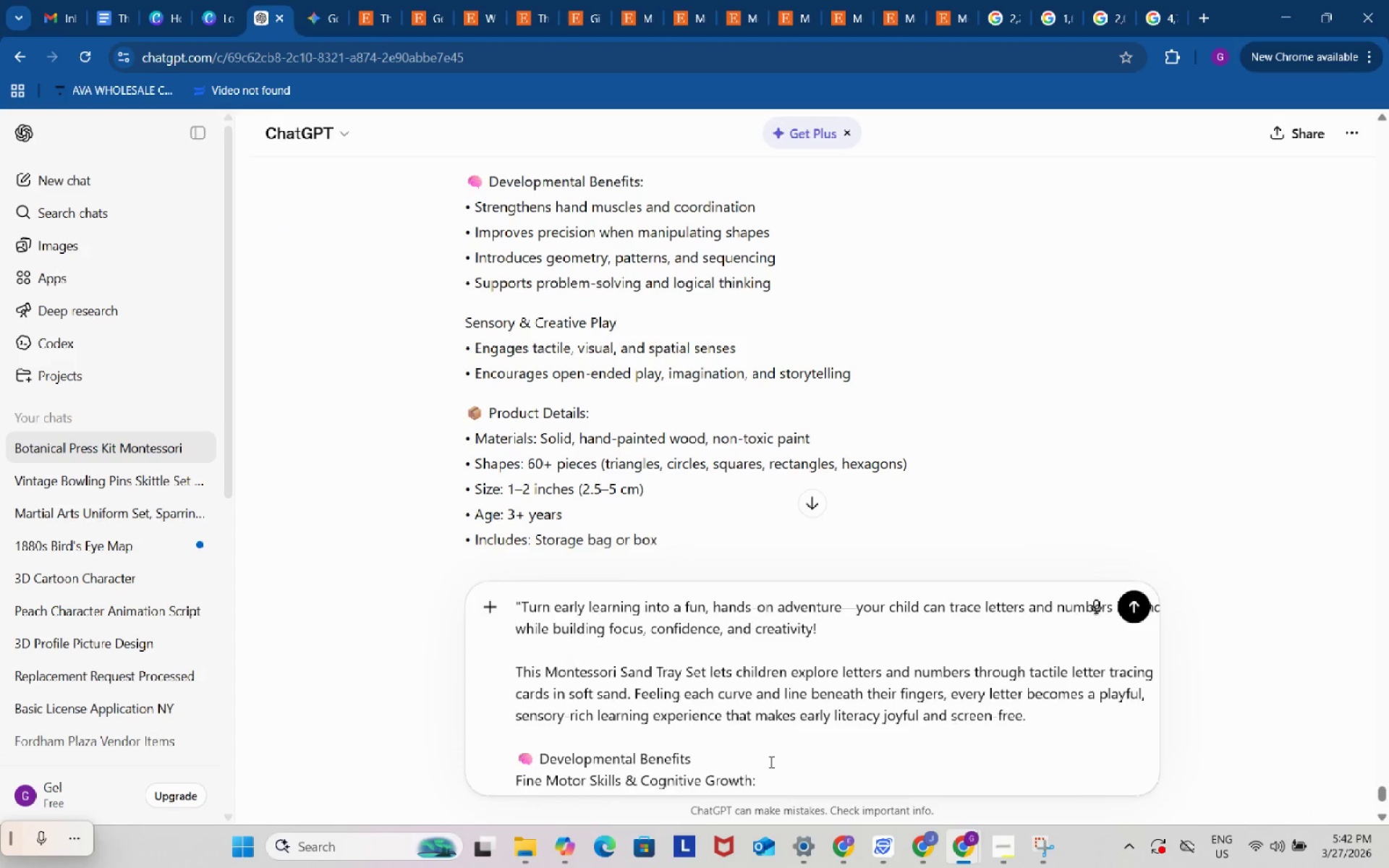 
left_click([859, 714])
 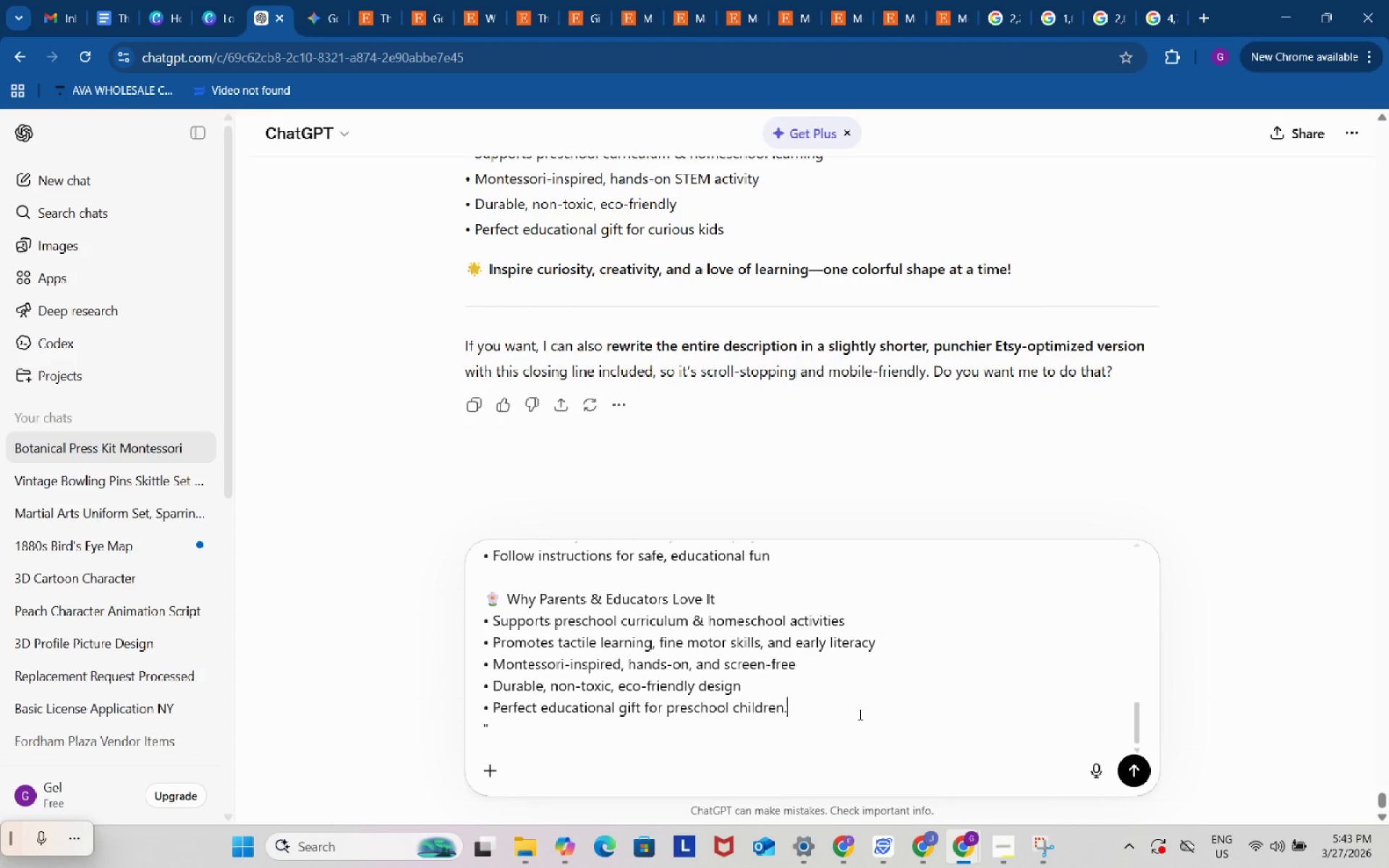 
scroll: coordinate [855, 733], scroll_direction: down, amount: 24.0
 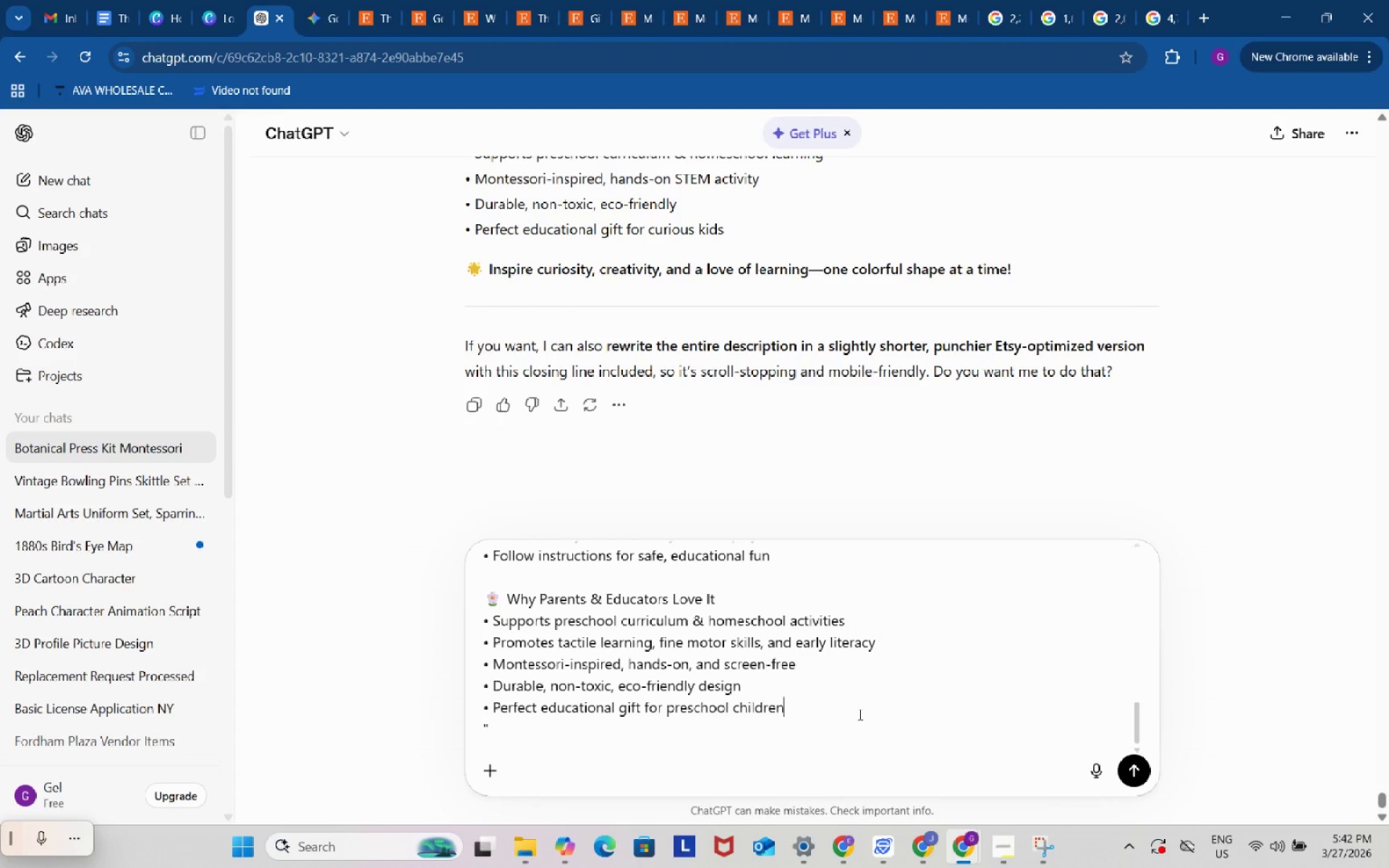 
key(Period)
 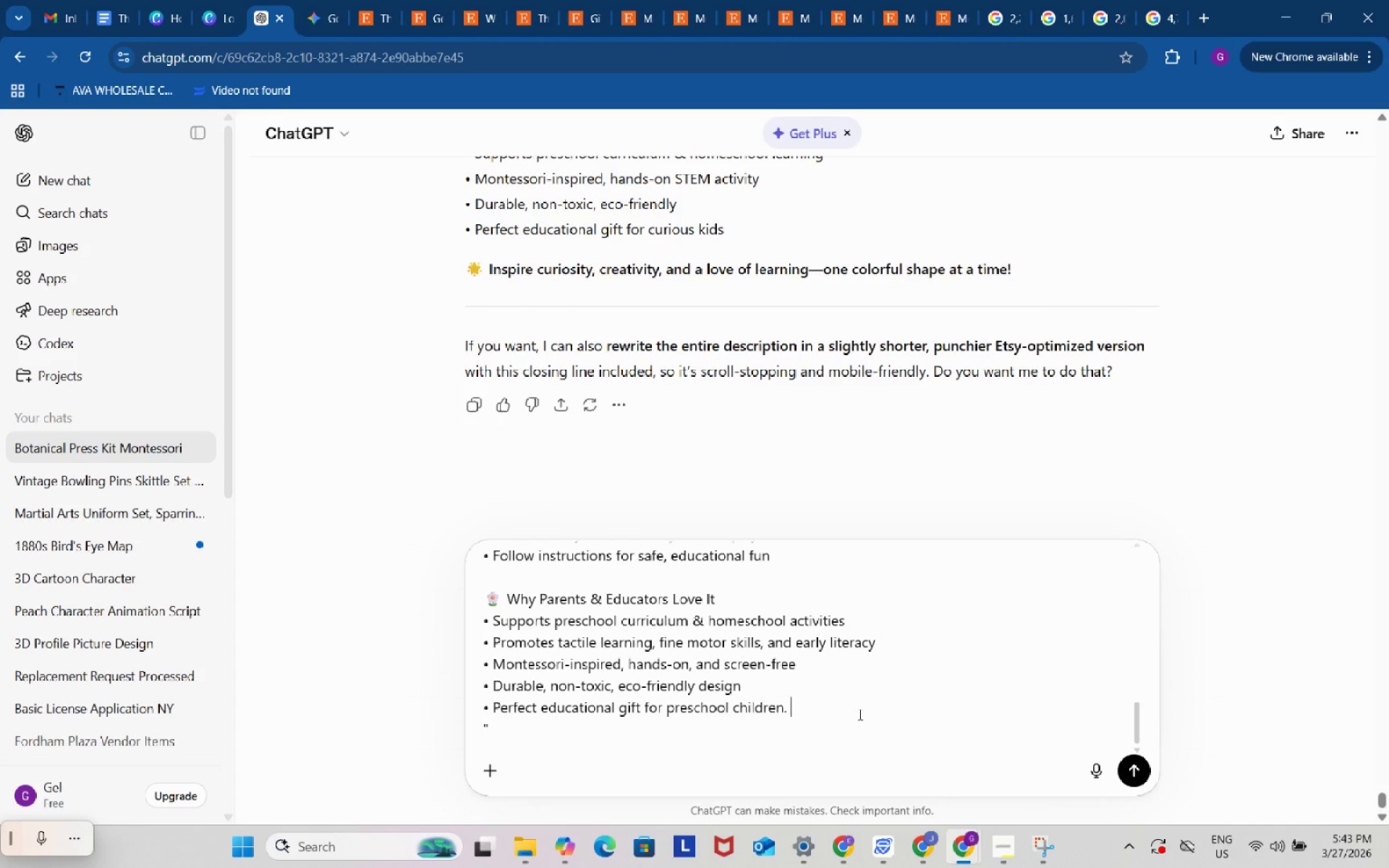 
key(Space)
 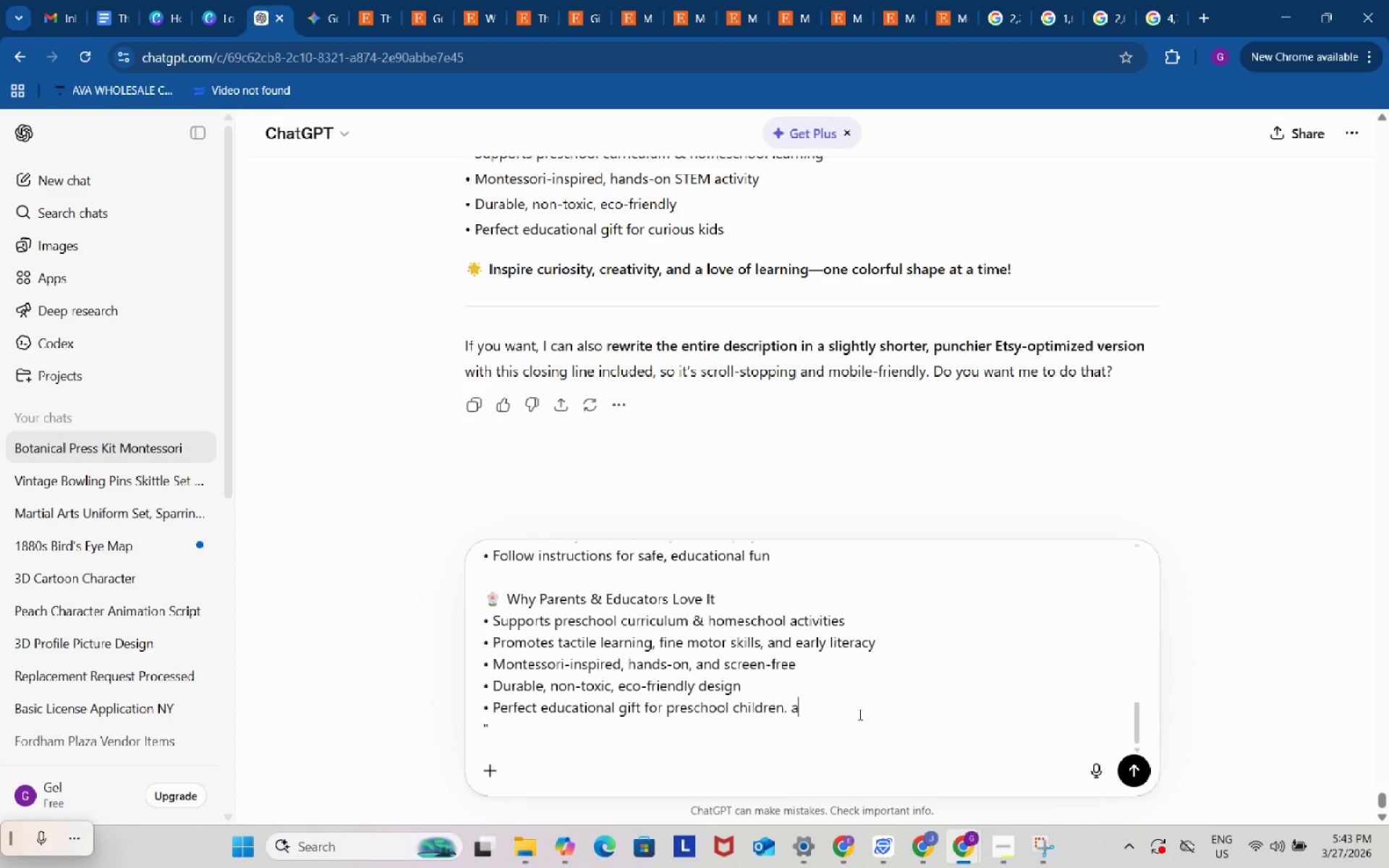 
key(A)
 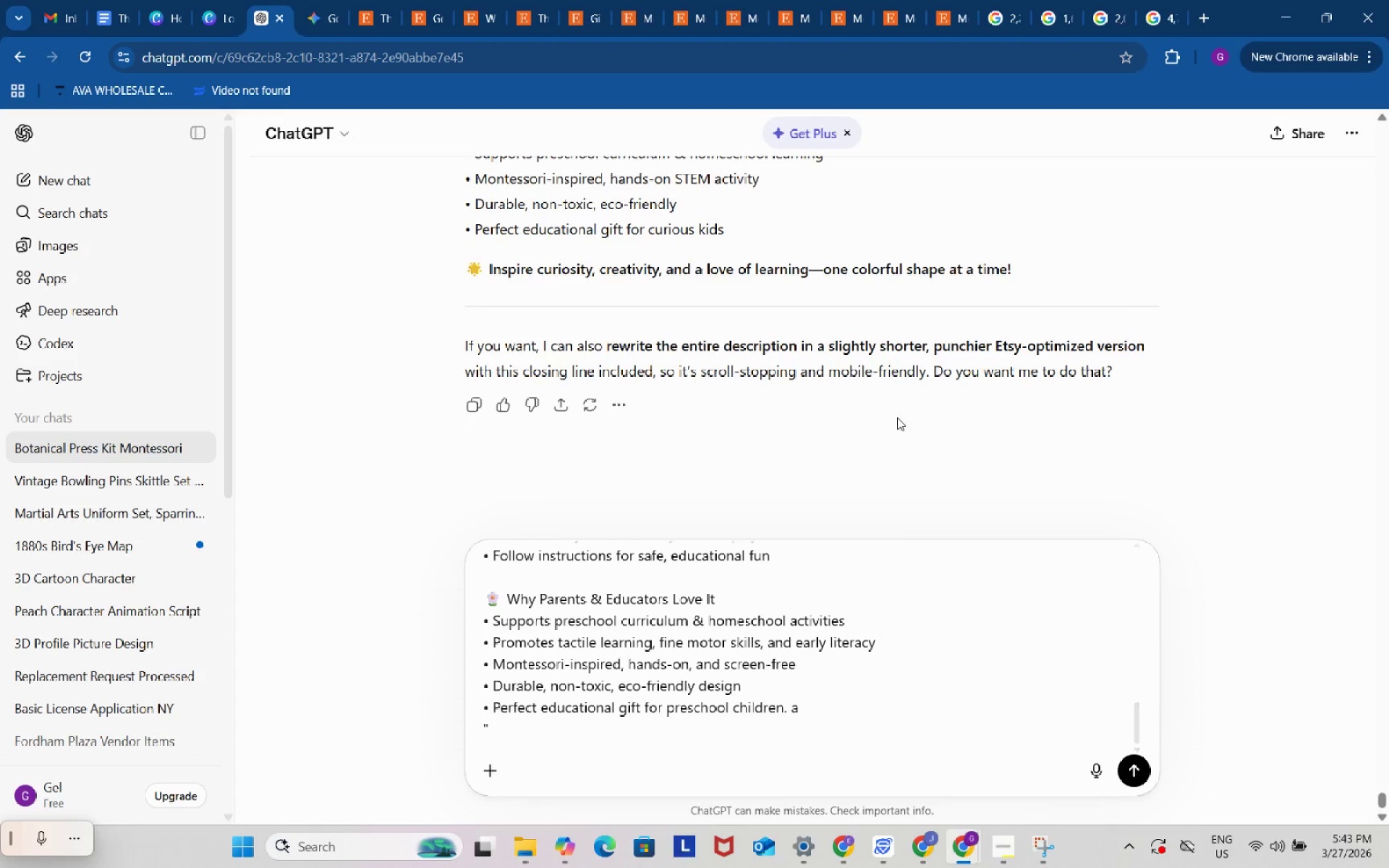 
scroll: coordinate [1037, 380], scroll_direction: up, amount: 17.0
 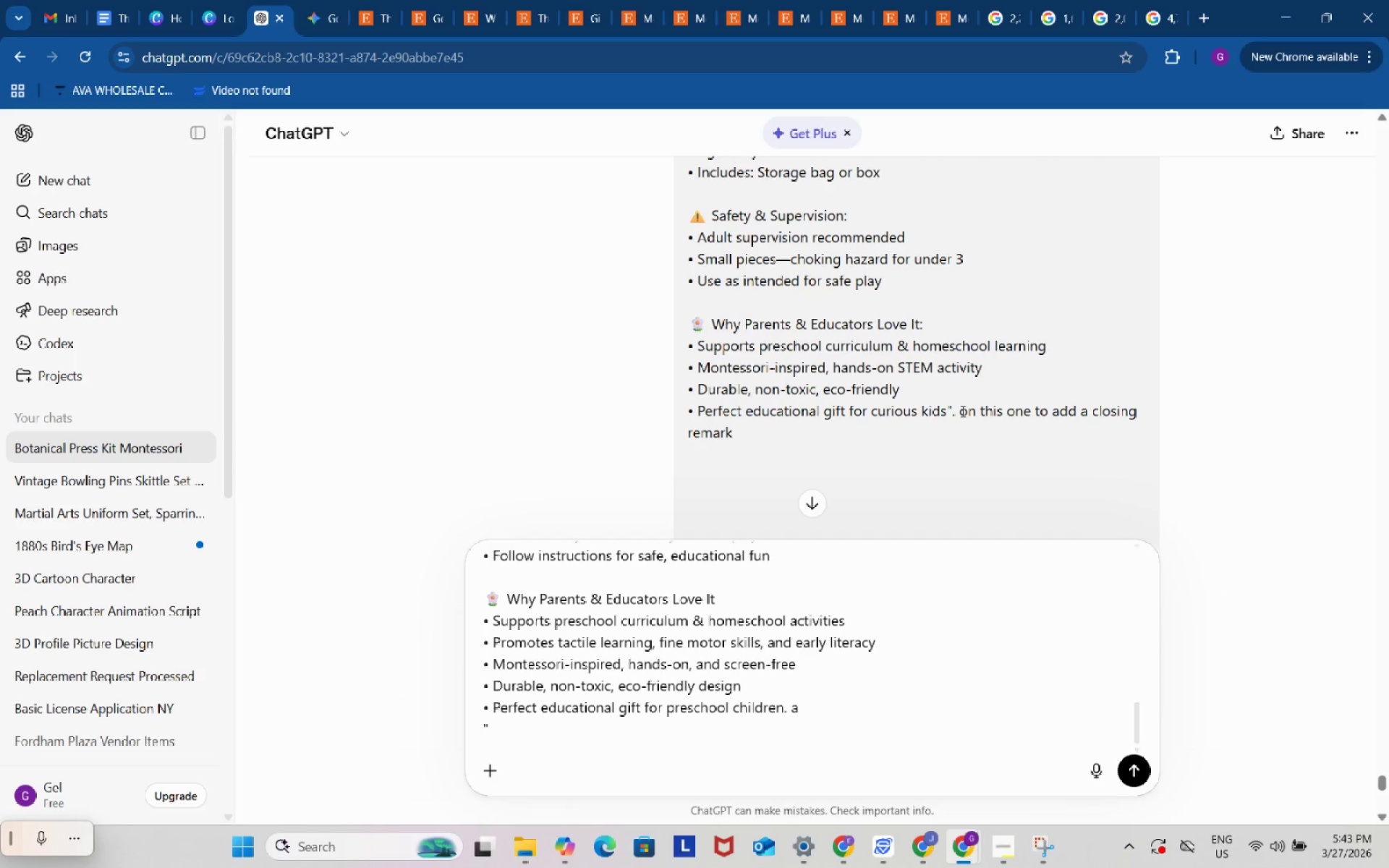 
left_click_drag(start_coordinate=[960, 412], to_coordinate=[980, 468])
 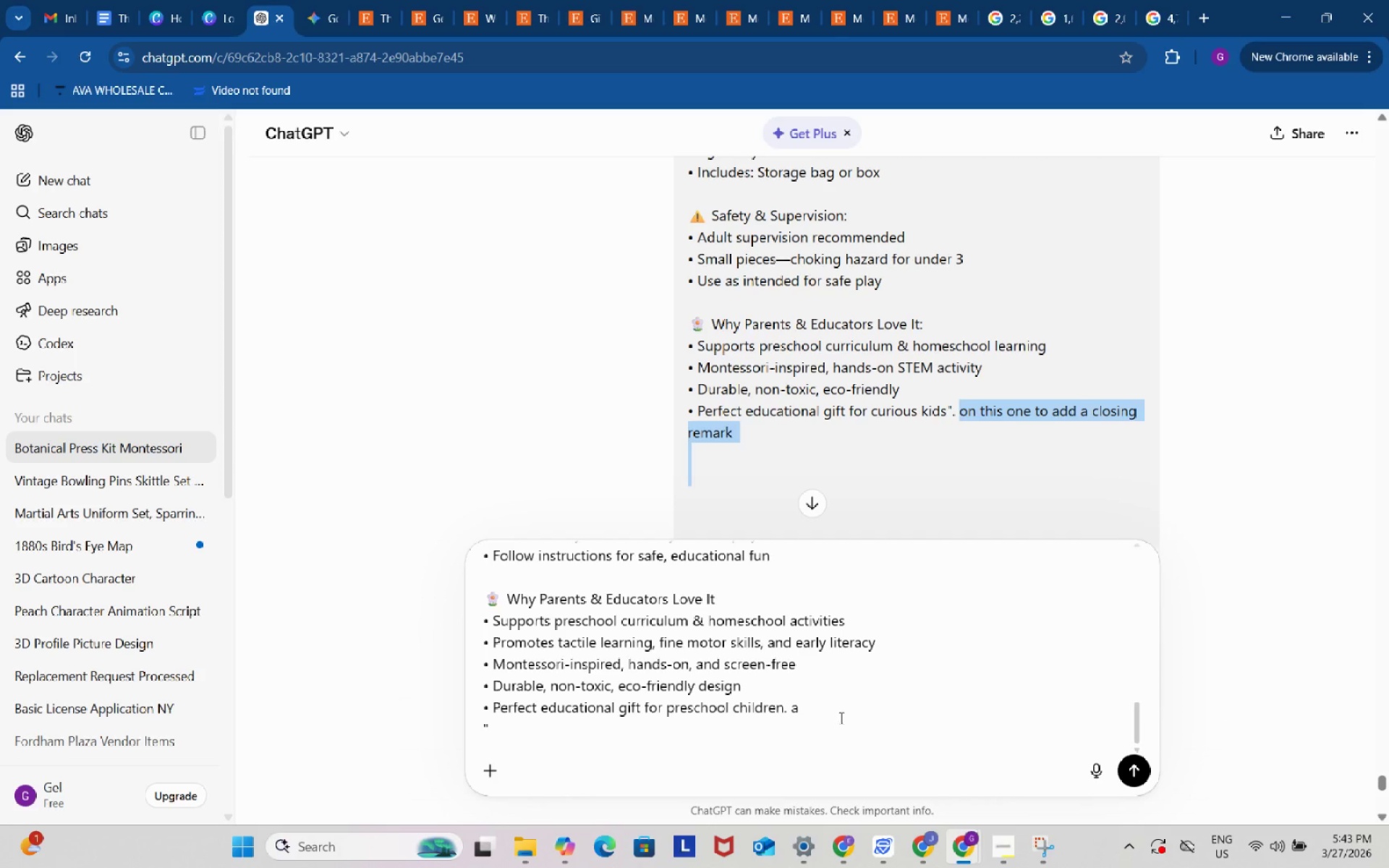 
key(Control+ControlLeft)
 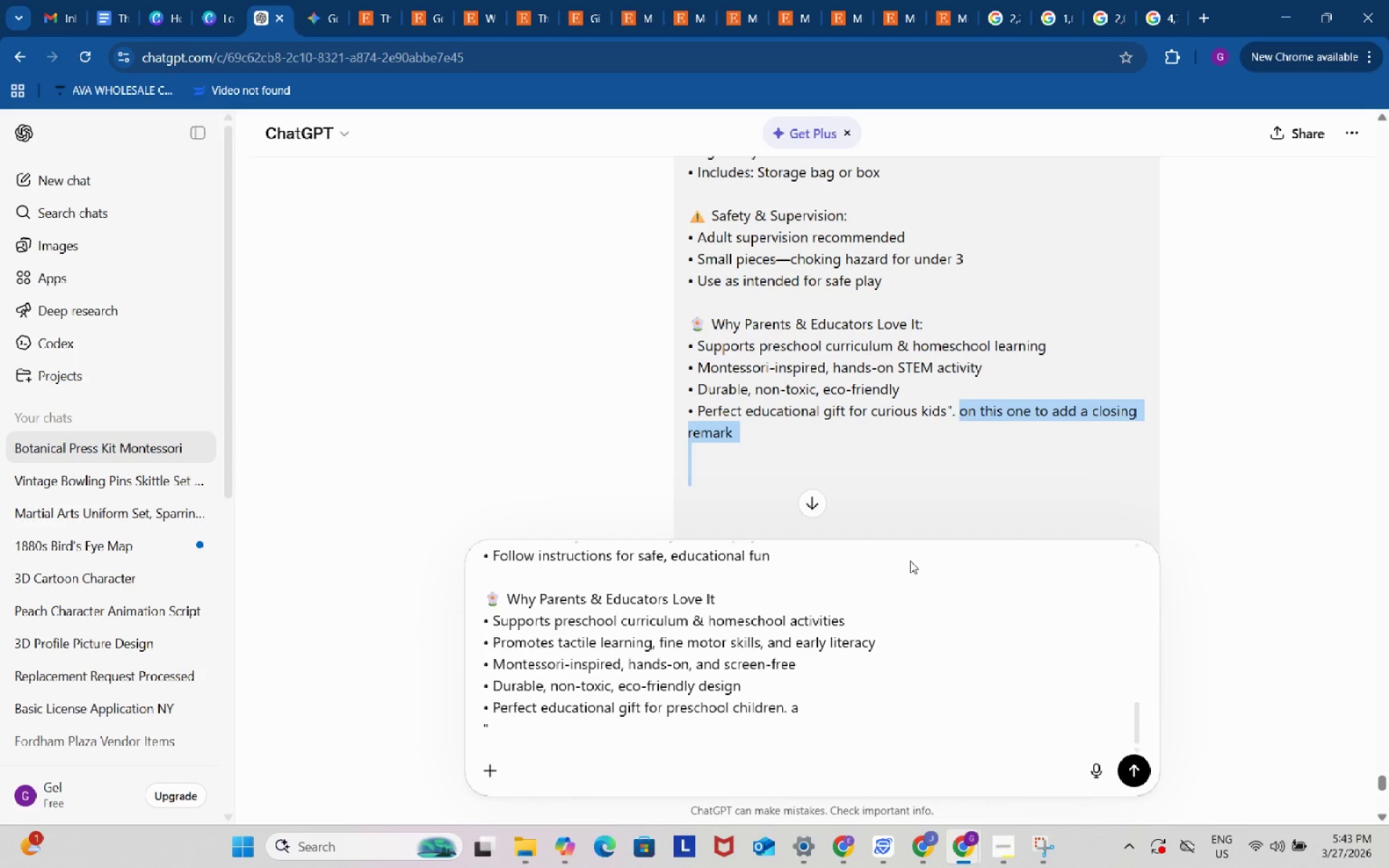 
key(Control+C)
 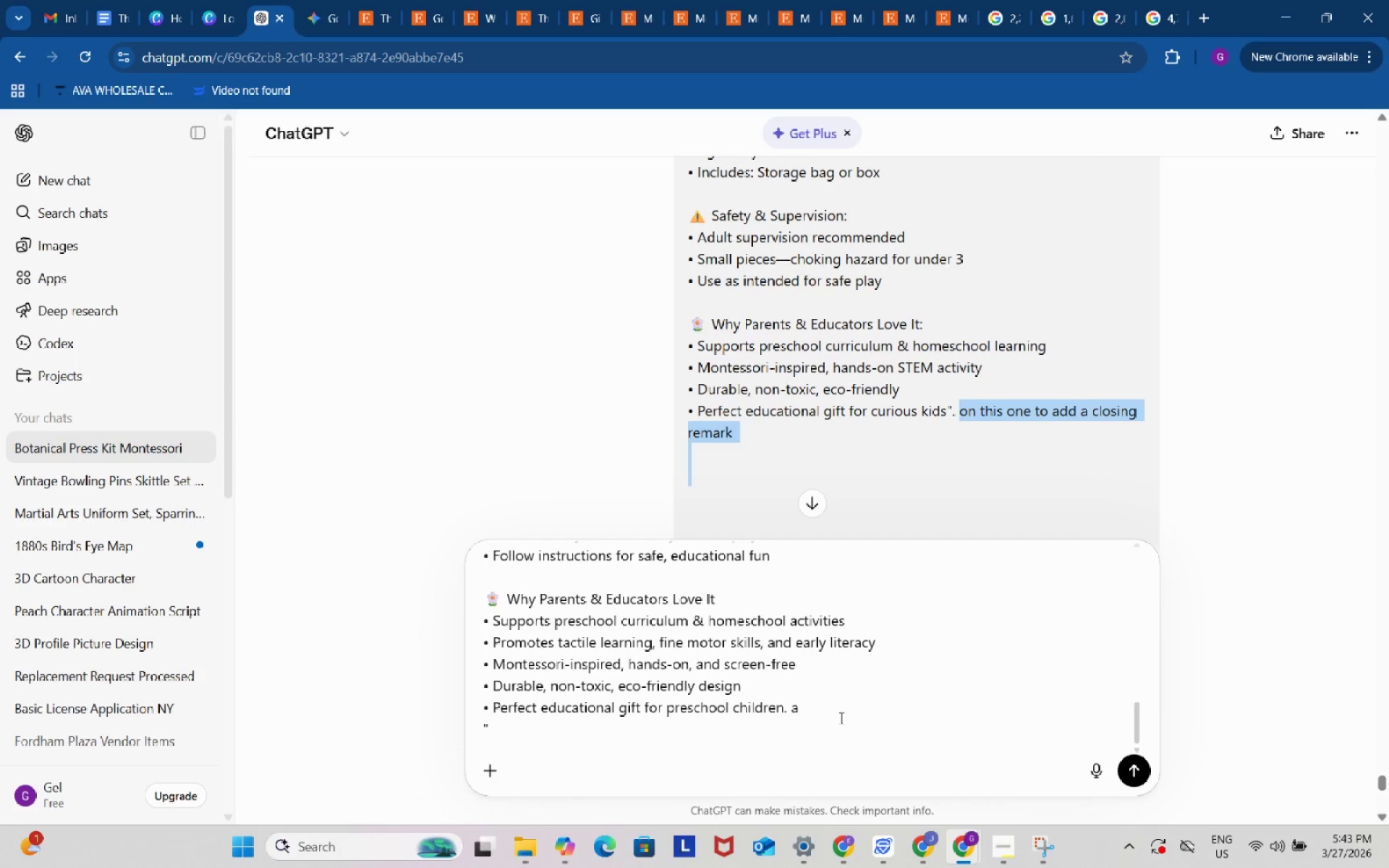 
left_click([840, 718])
 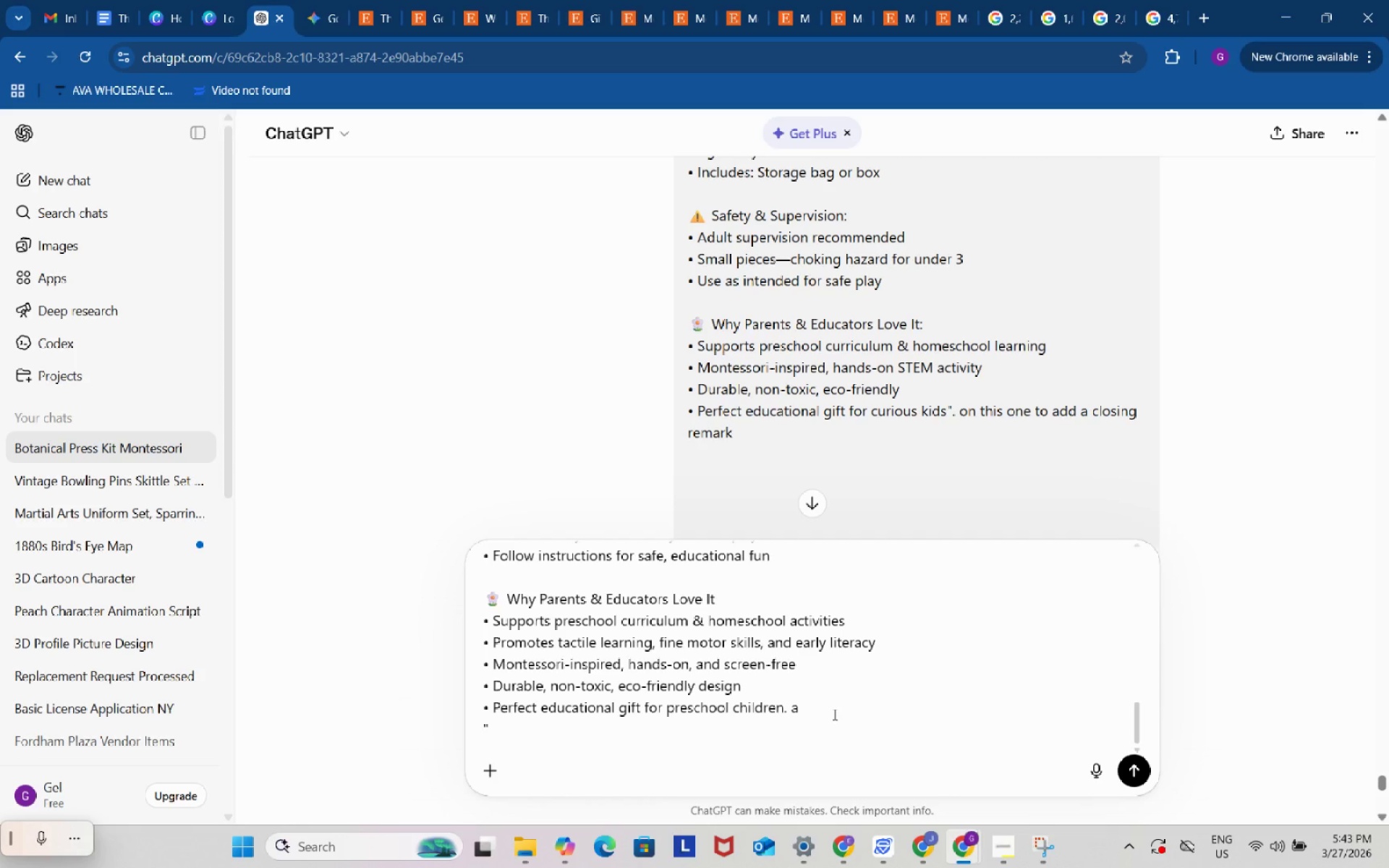 
key(Backspace)
 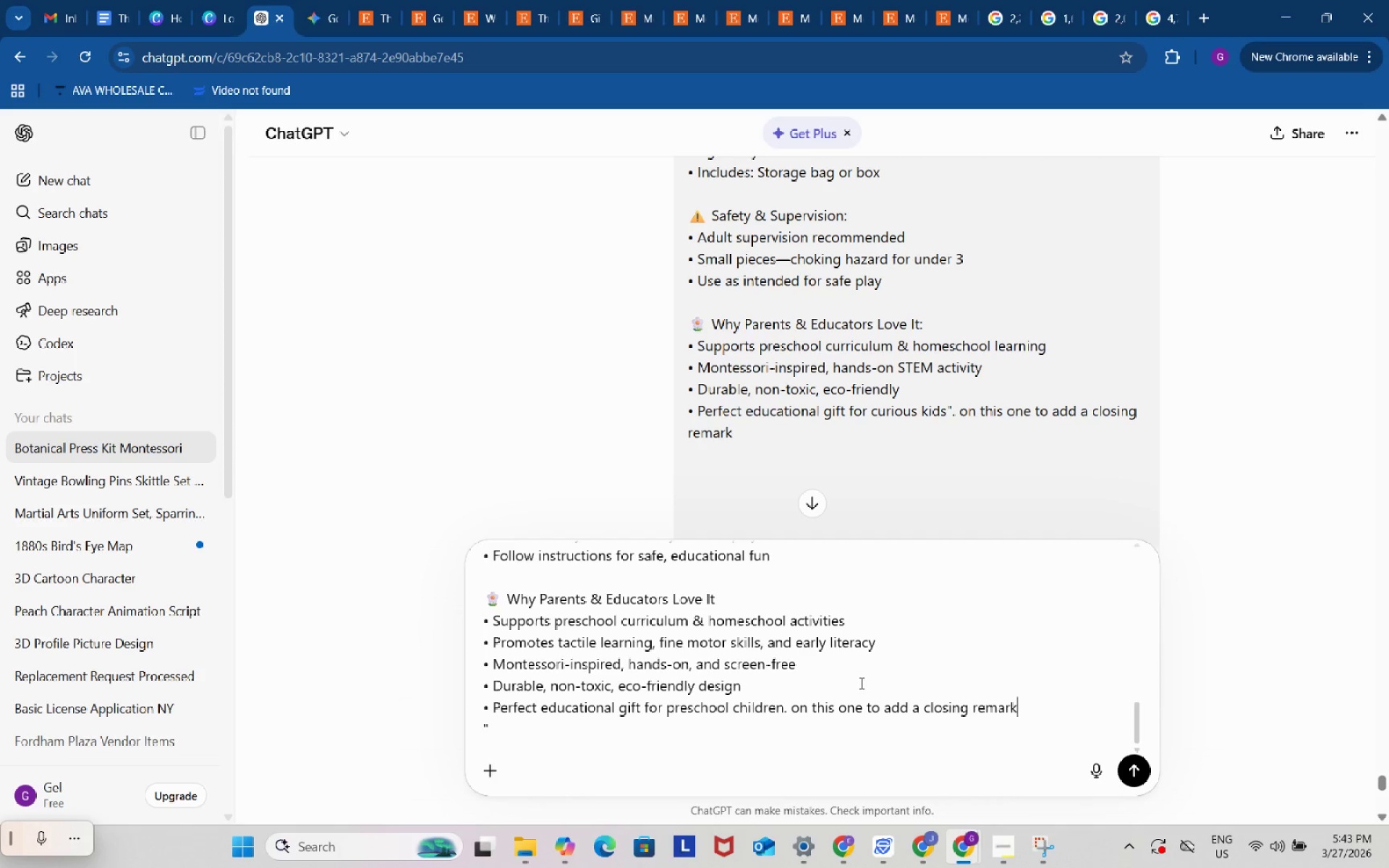 
key(Control+ControlLeft)
 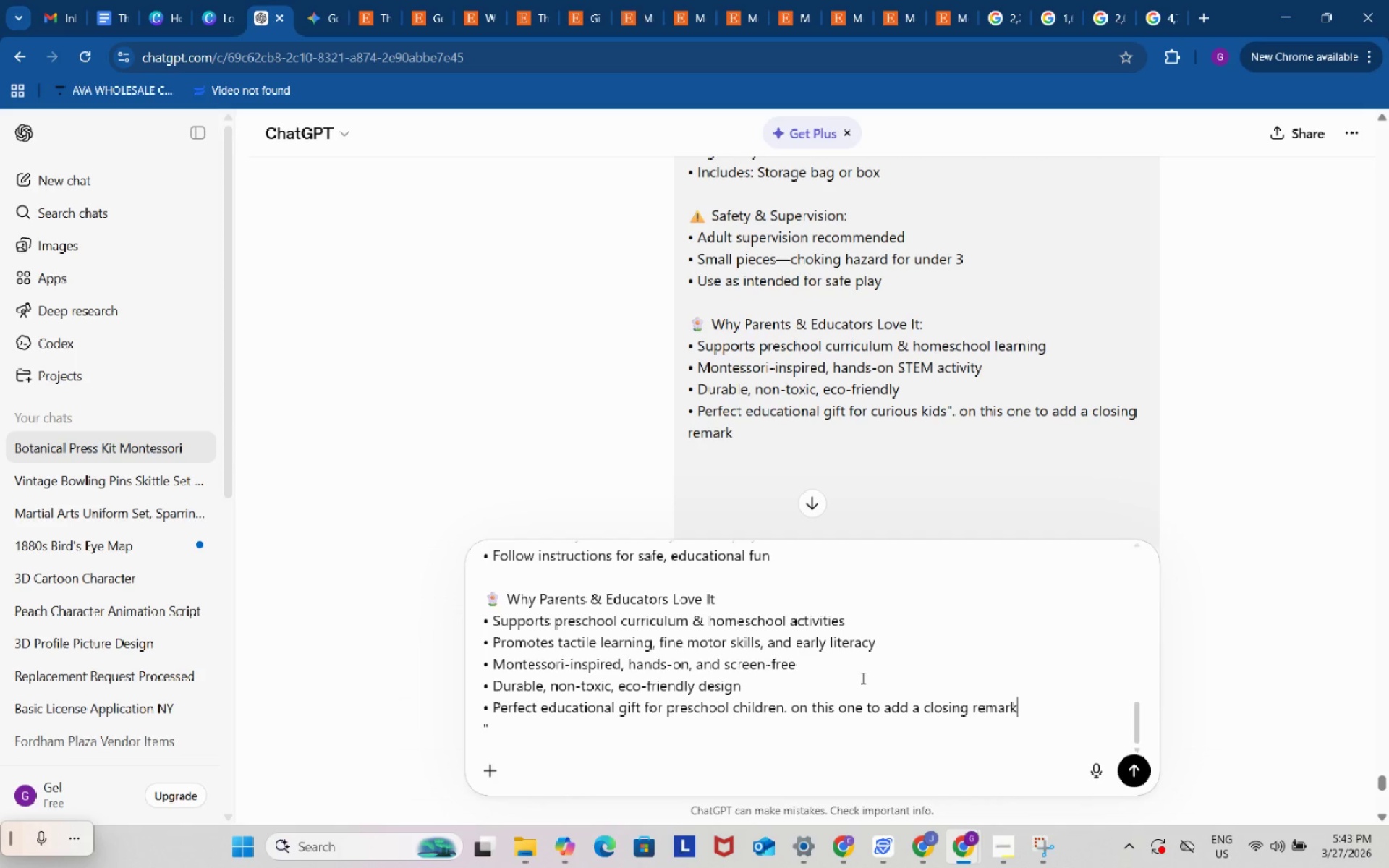 
key(Control+V)
 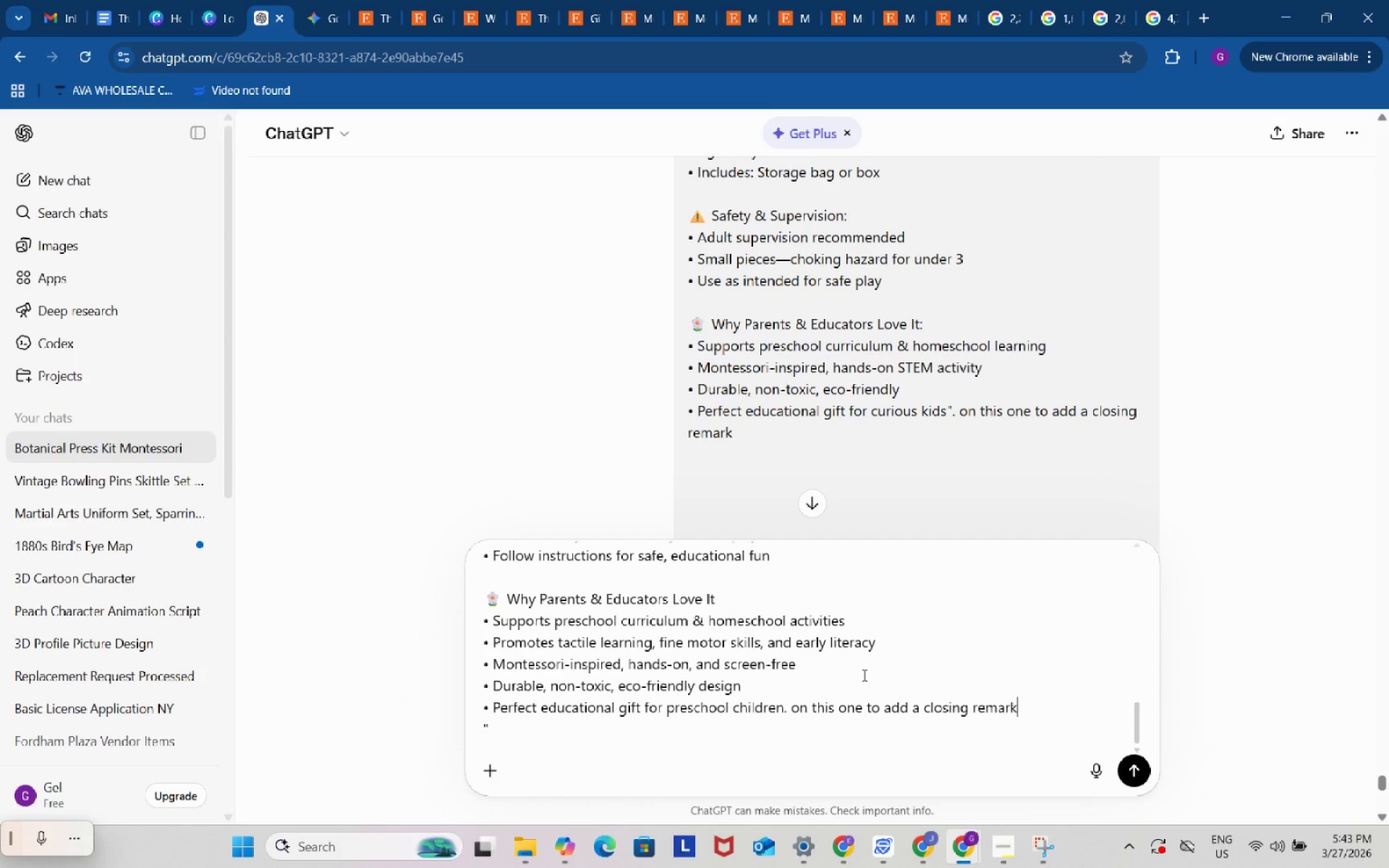 
key(Enter)
 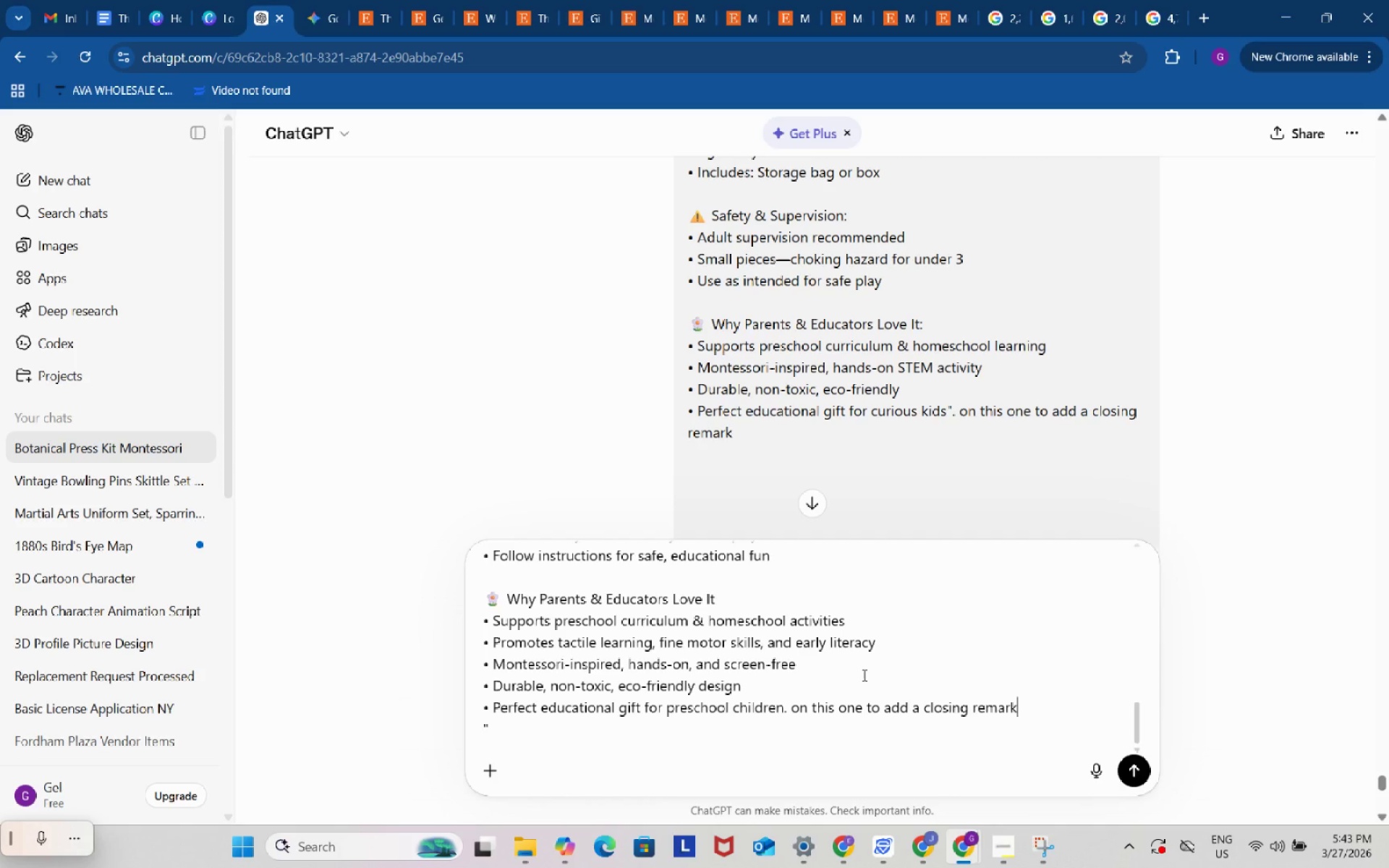 
mouse_move([875, 689])
 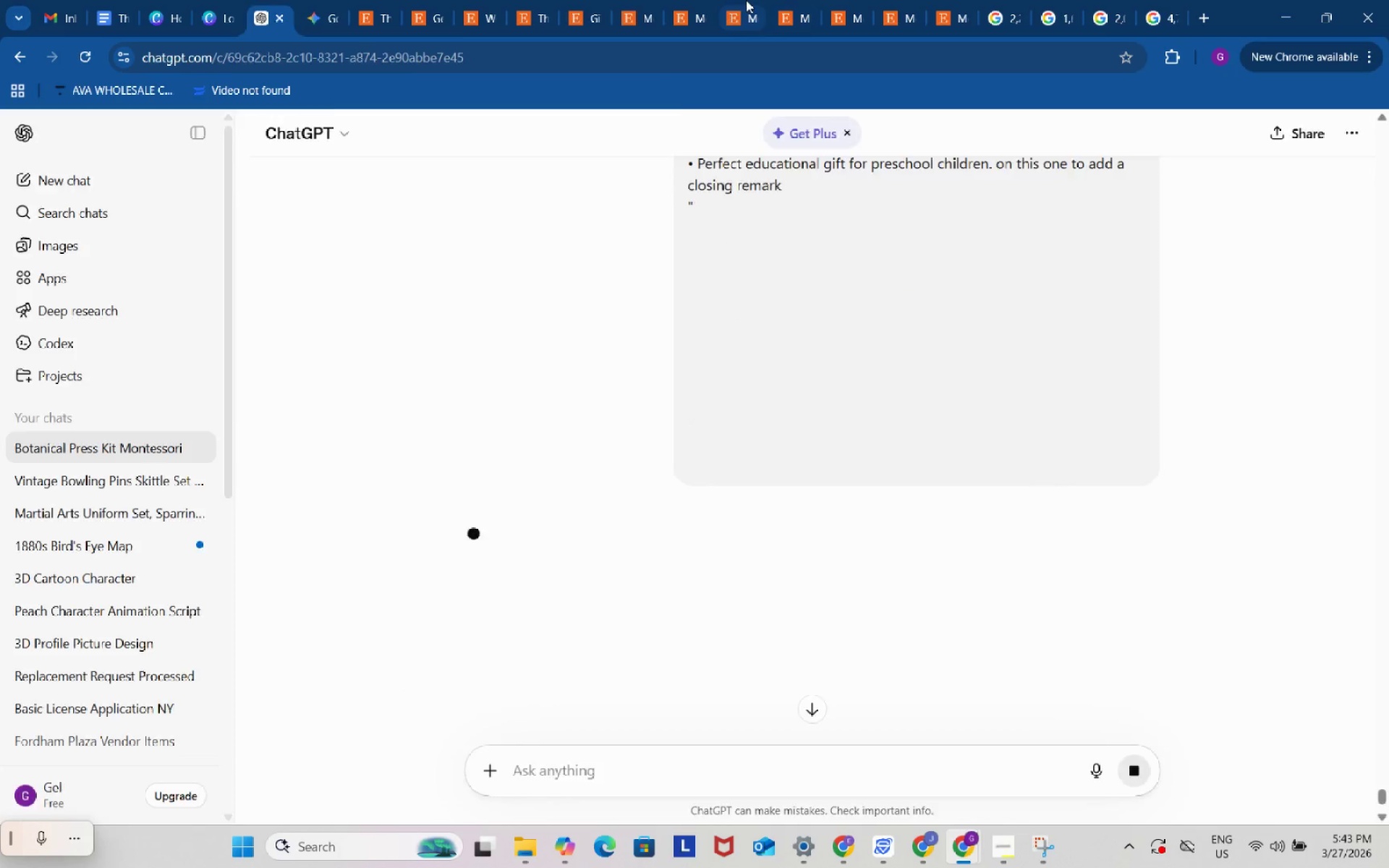 
left_click([746, 0])
 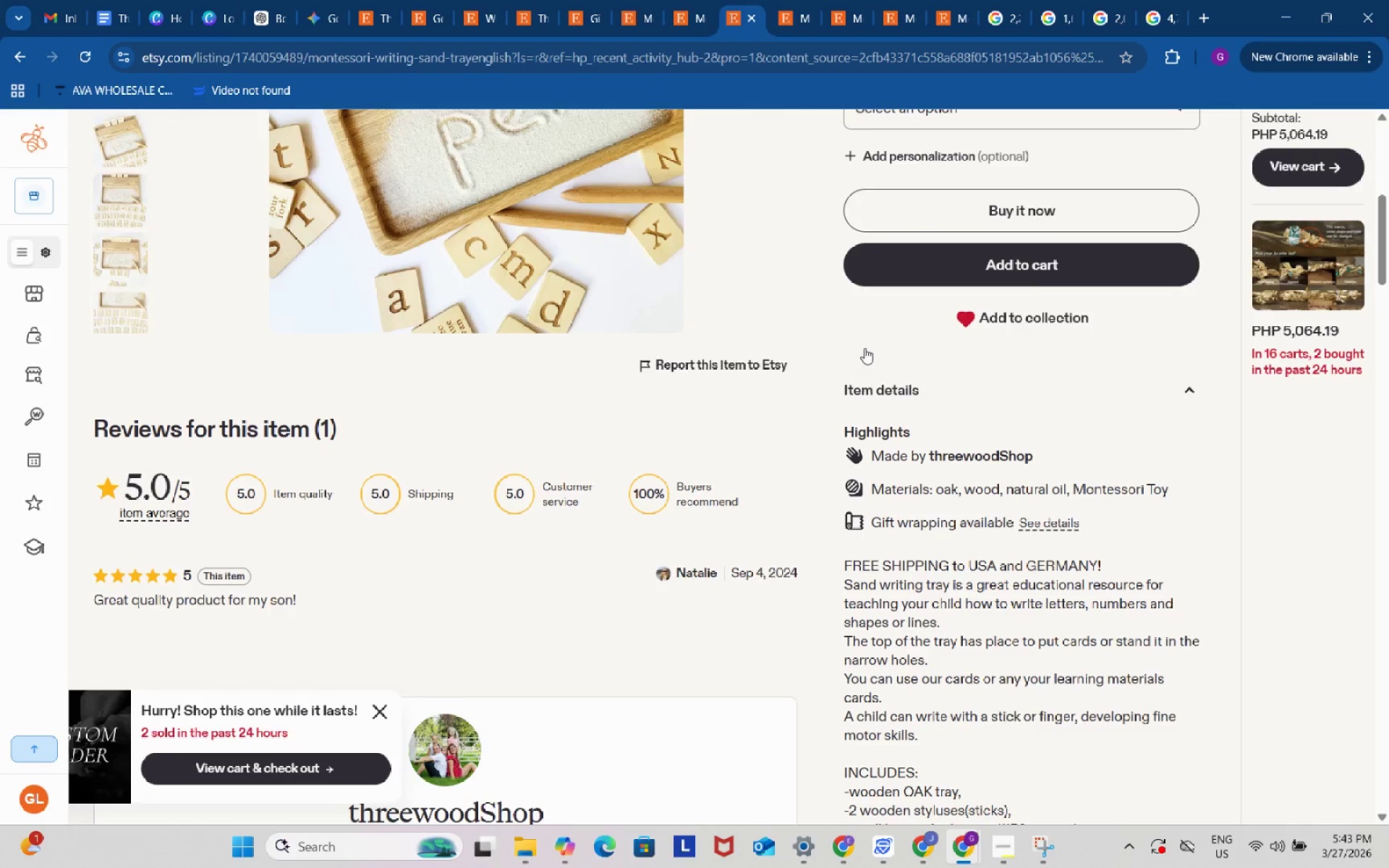 
scroll: coordinate [880, 391], scroll_direction: down, amount: 3.0
 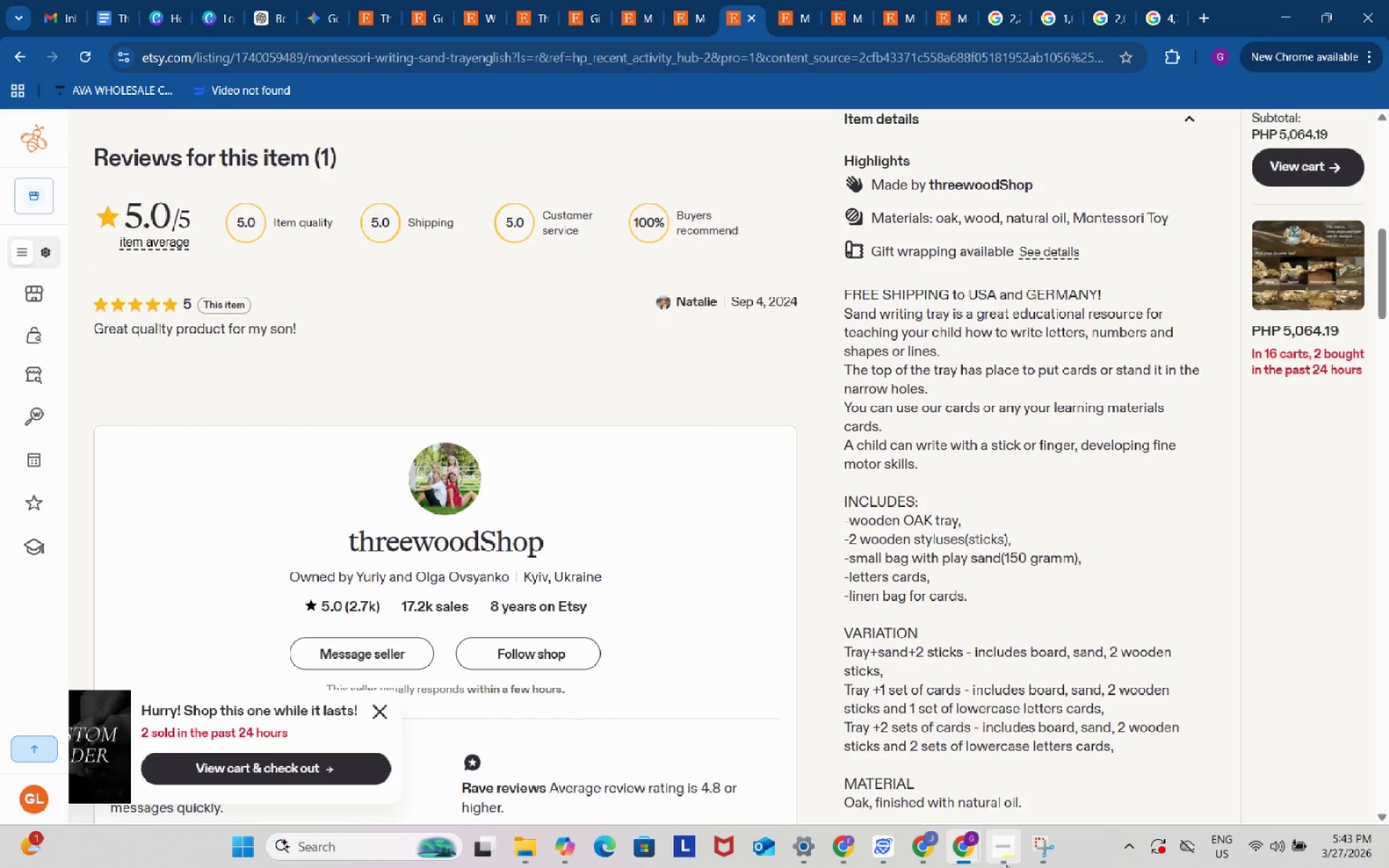 
left_click([1006, 864])